 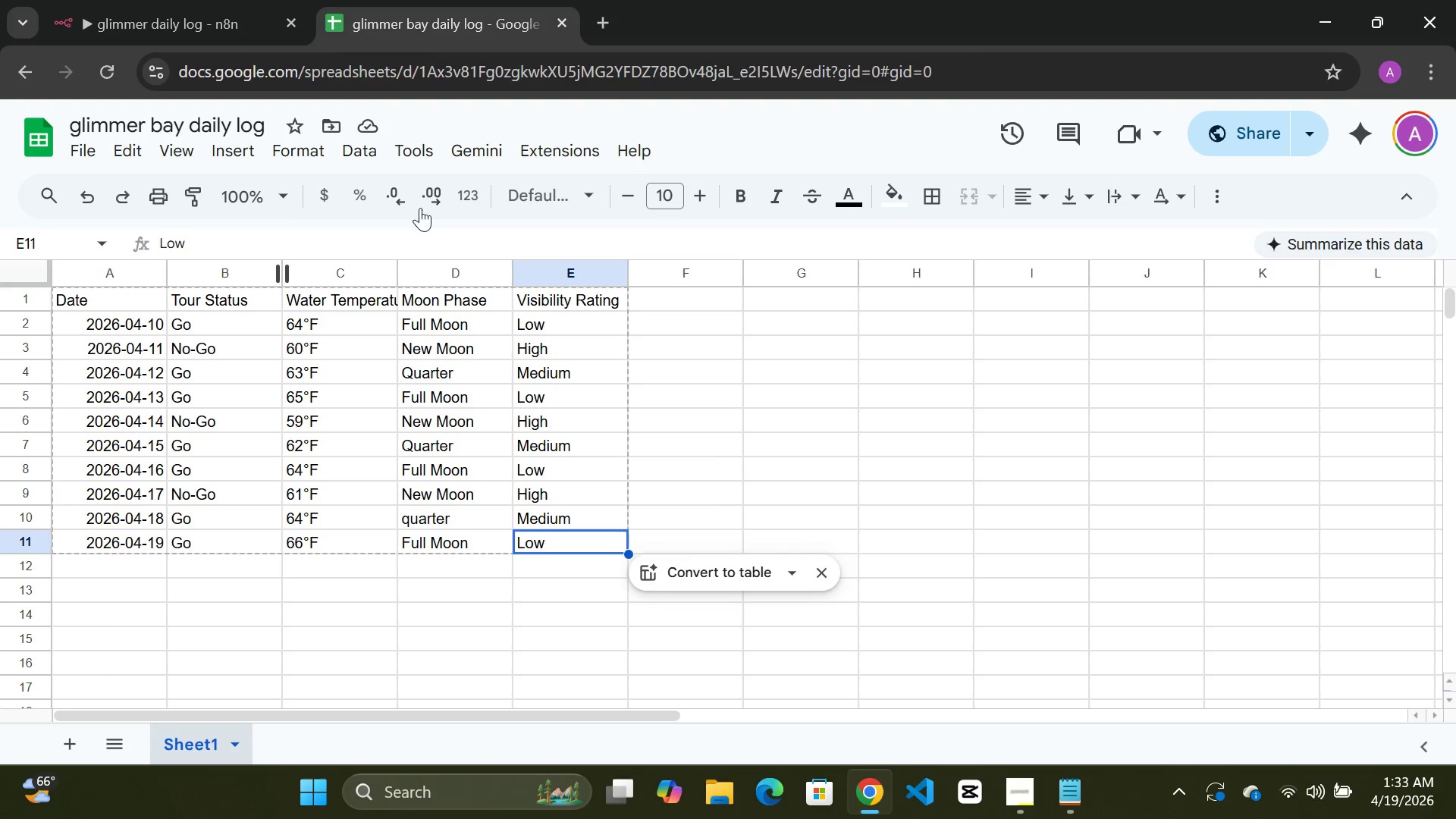 
double_click([125, 318])
 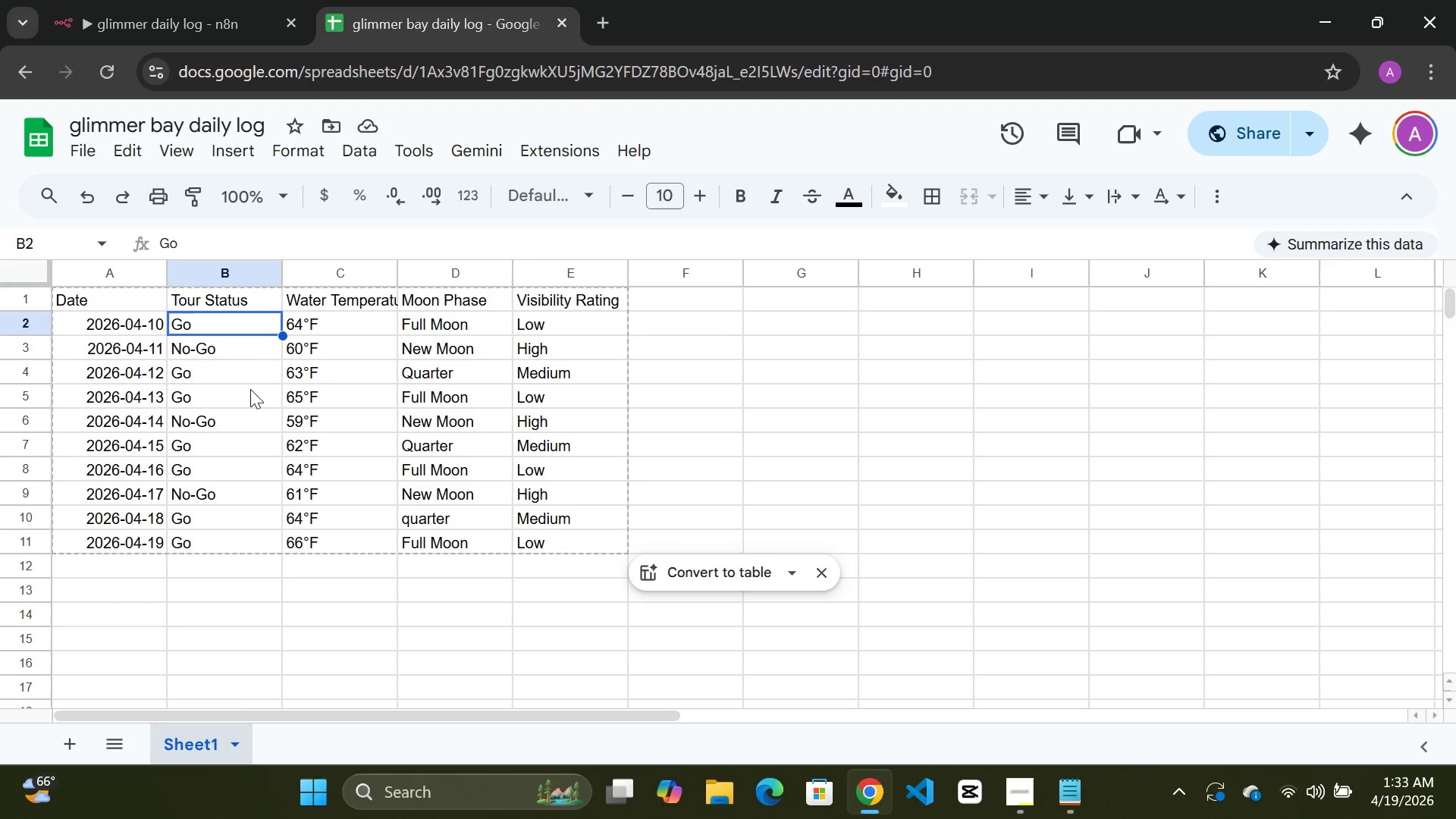 
wait(5.17)
 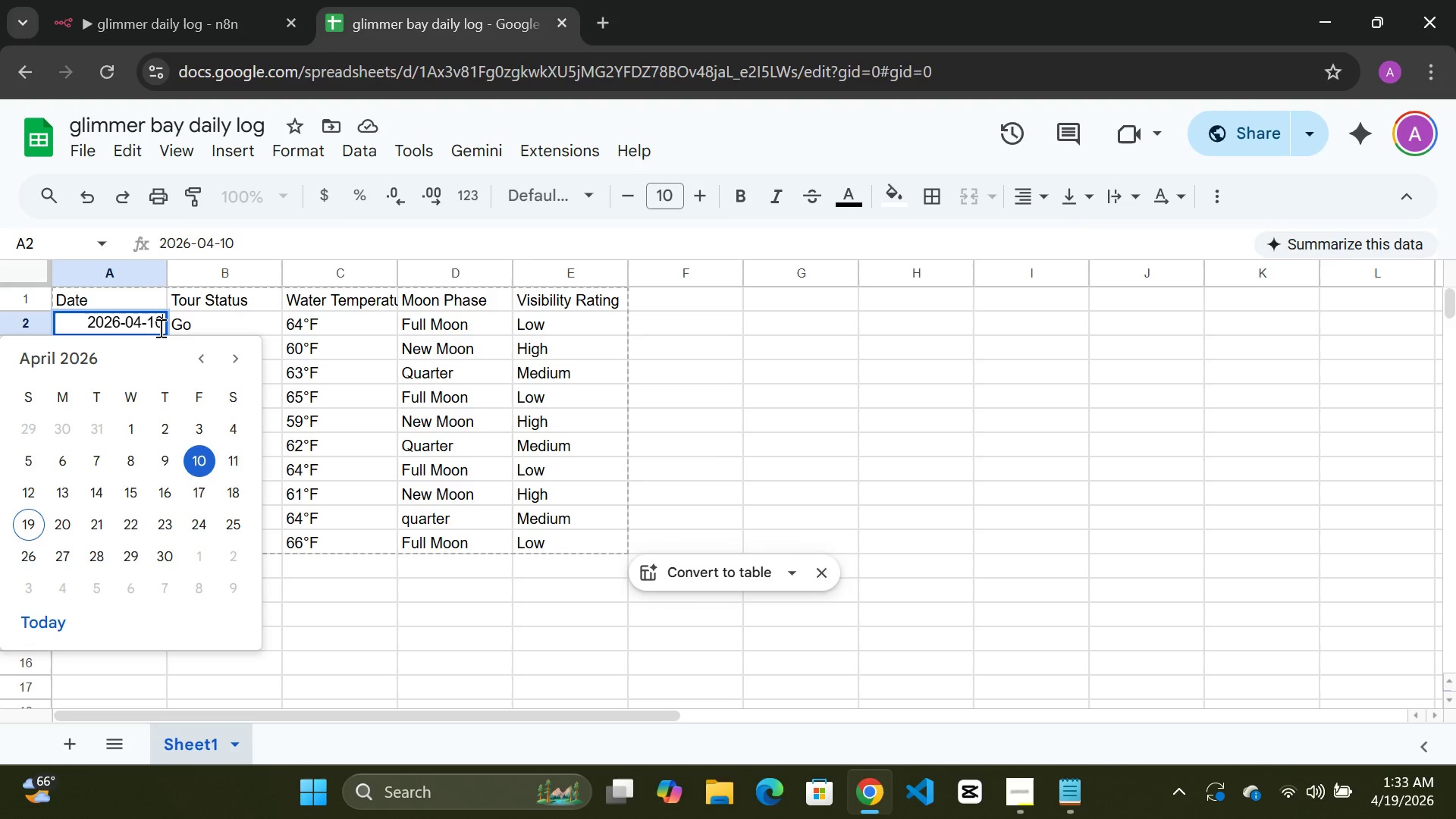 
double_click([146, 397])
 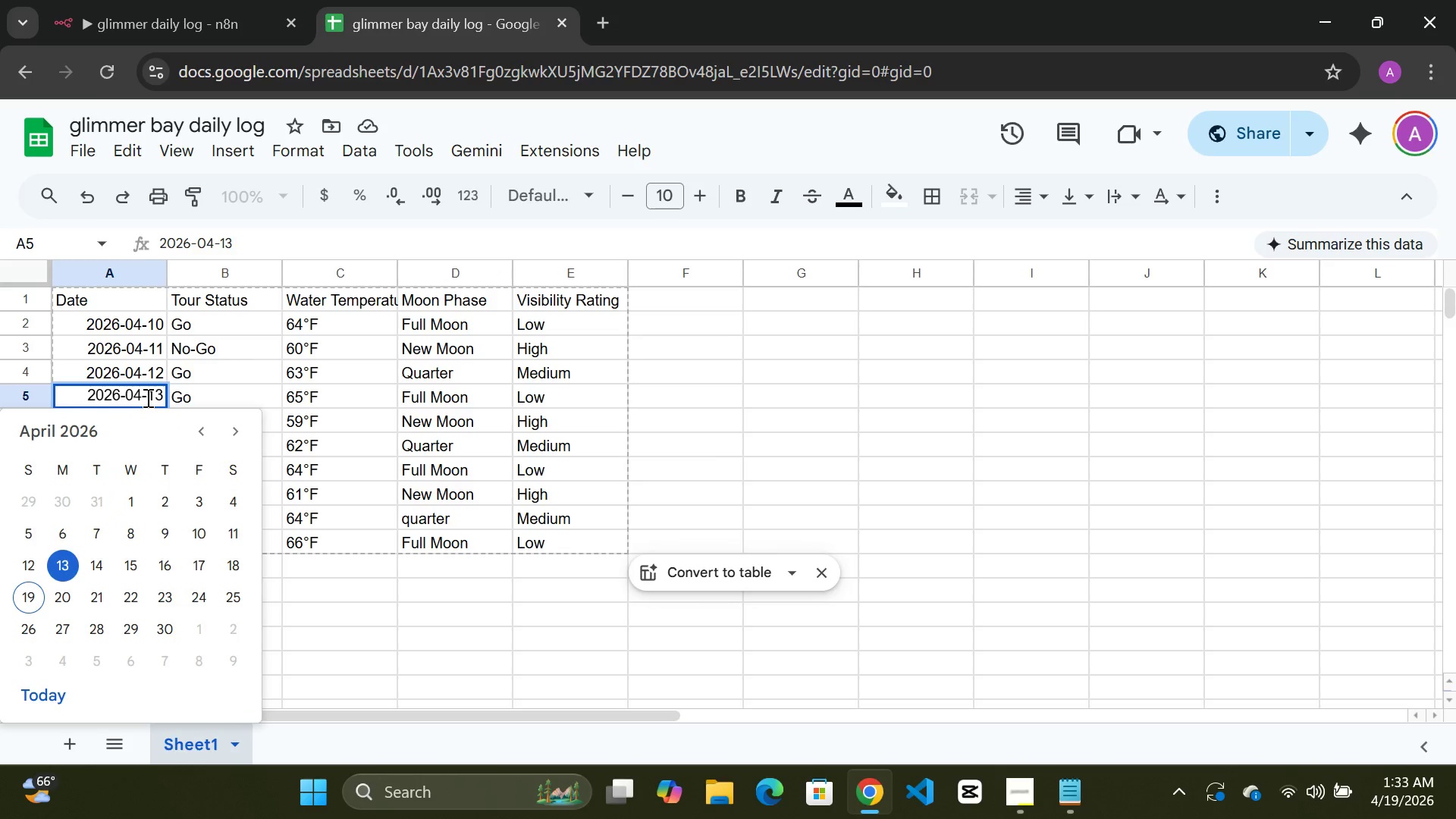 
left_click([146, 397])
 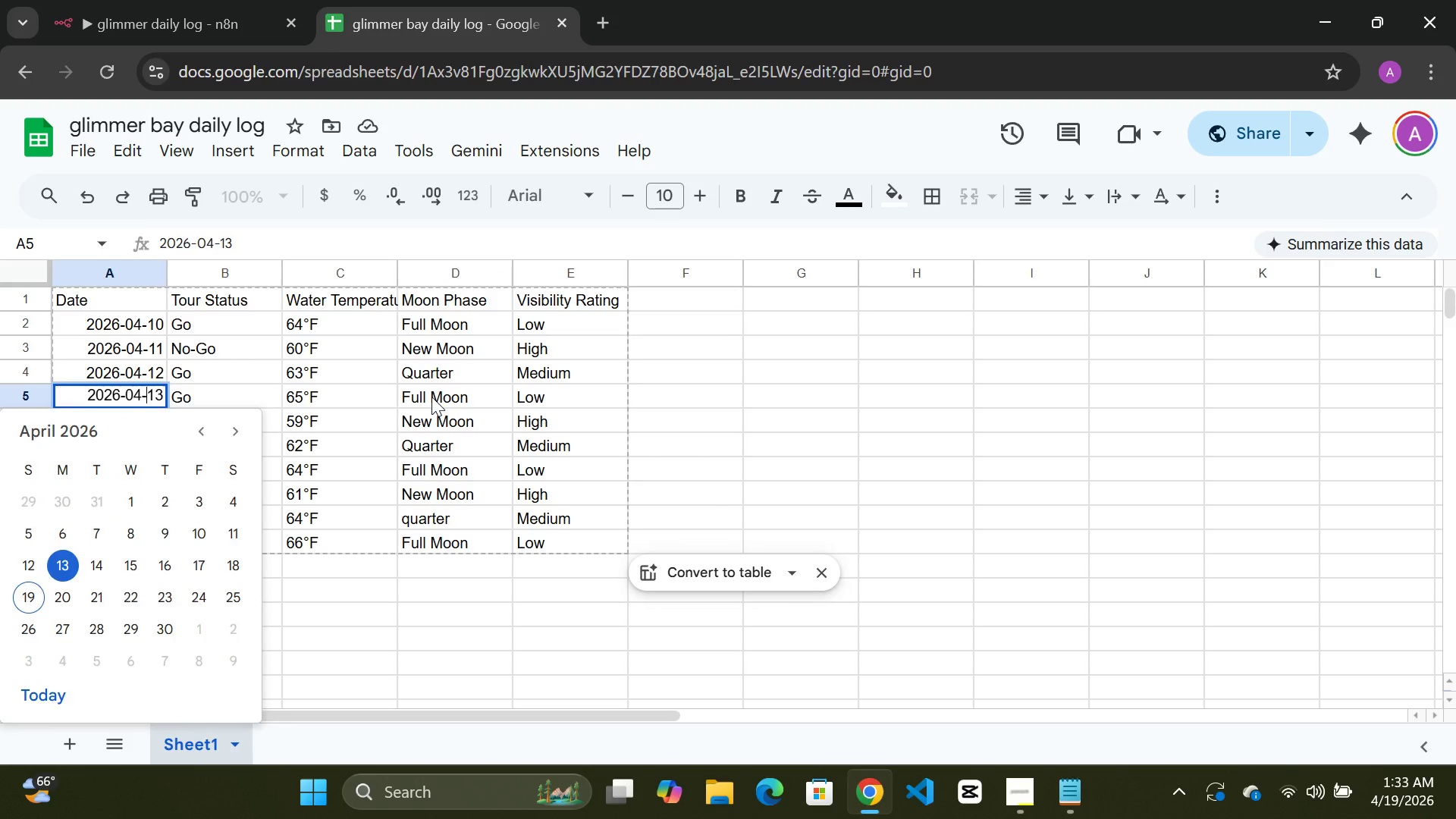 
double_click([435, 397])
 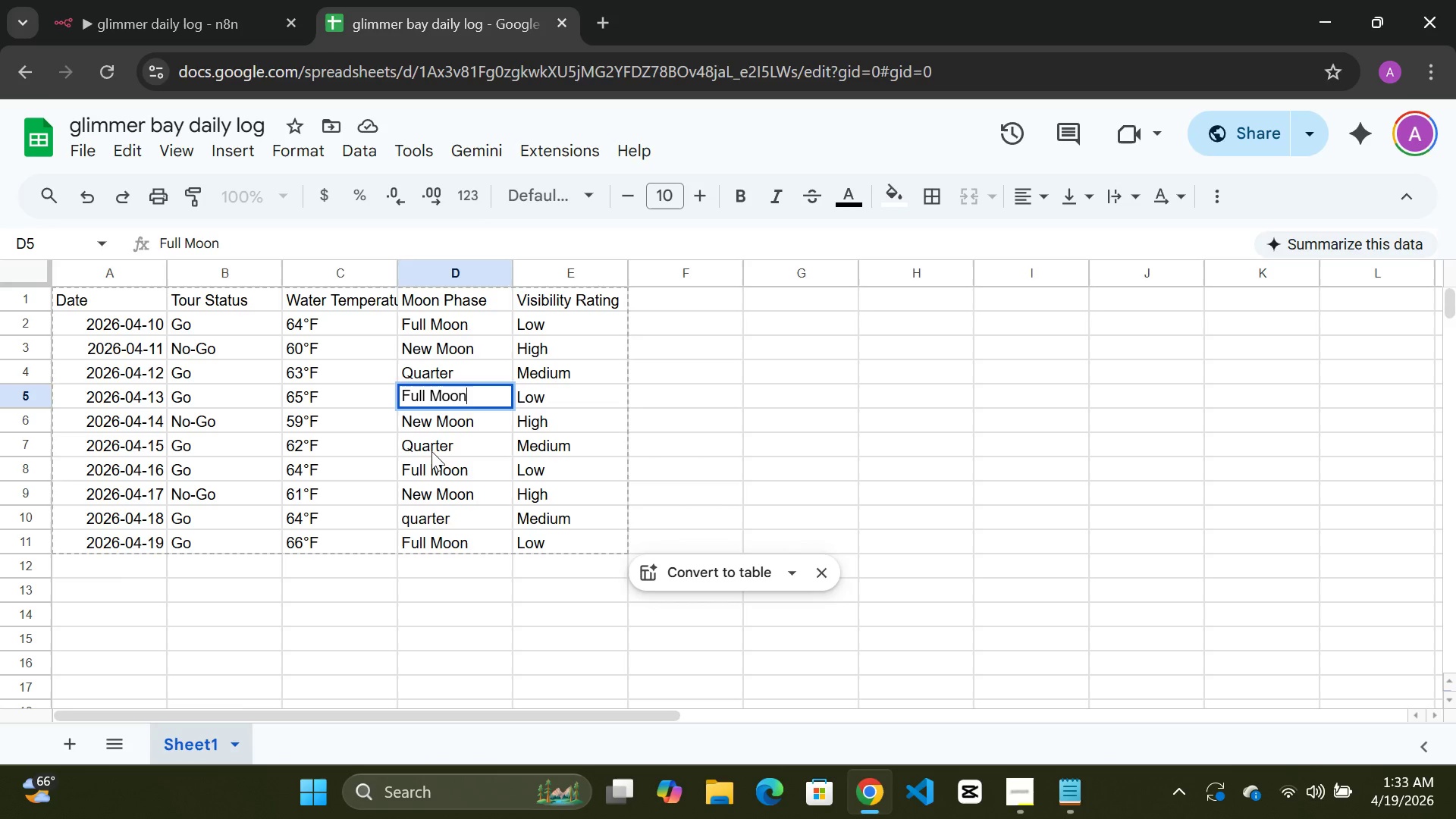 
double_click([431, 450])
 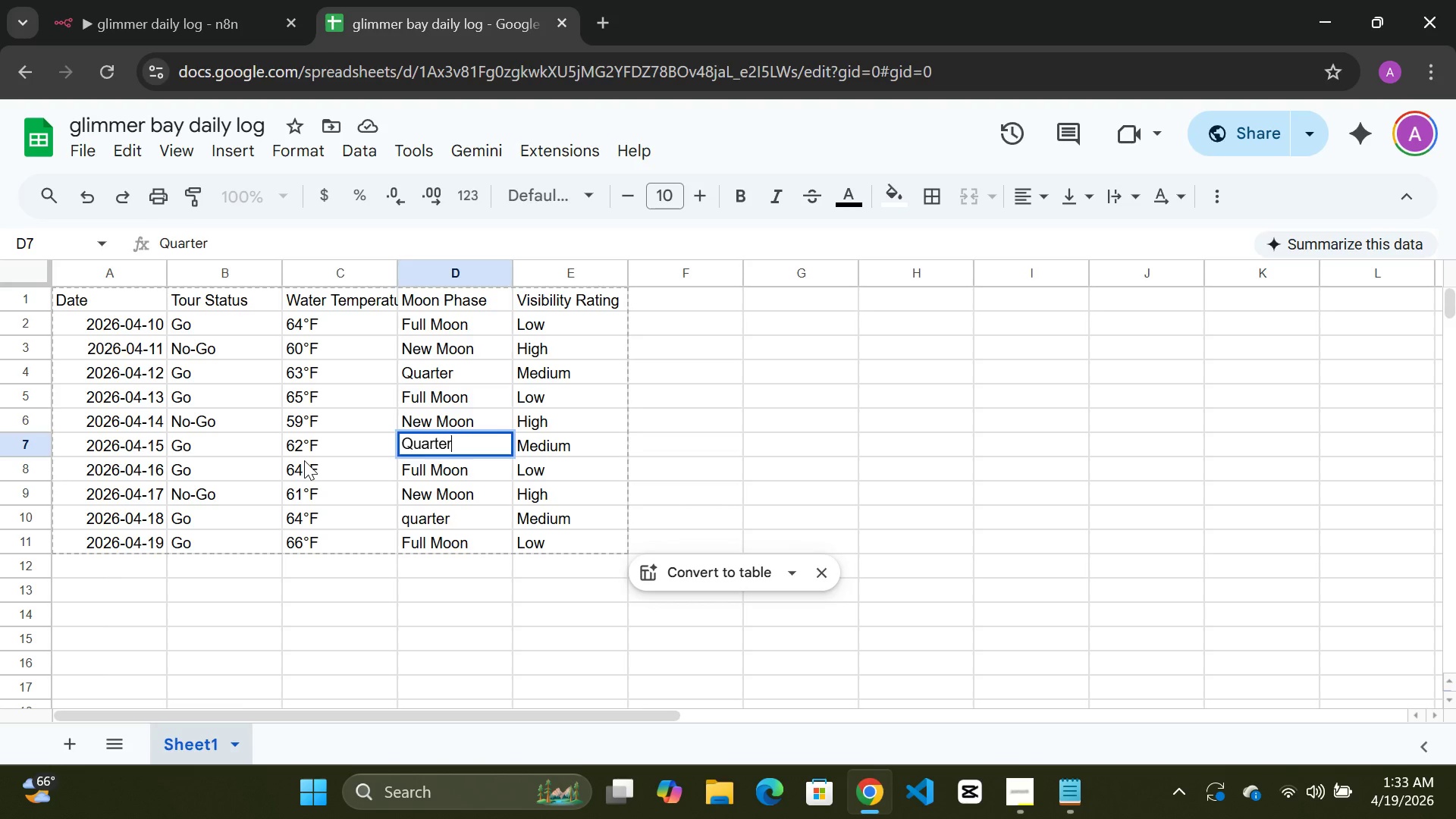 
double_click([304, 461])
 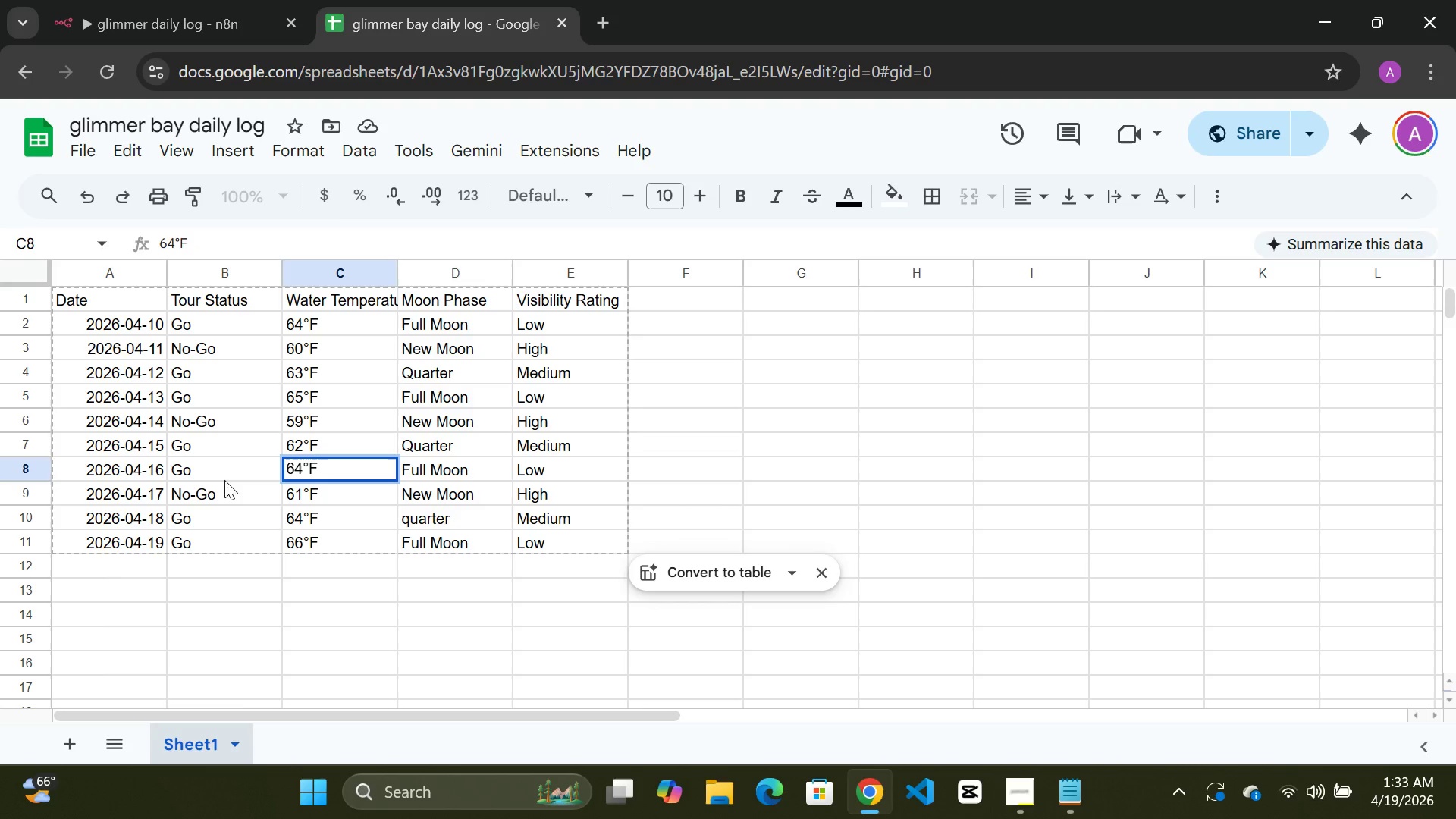 
mouse_move([173, 472])
 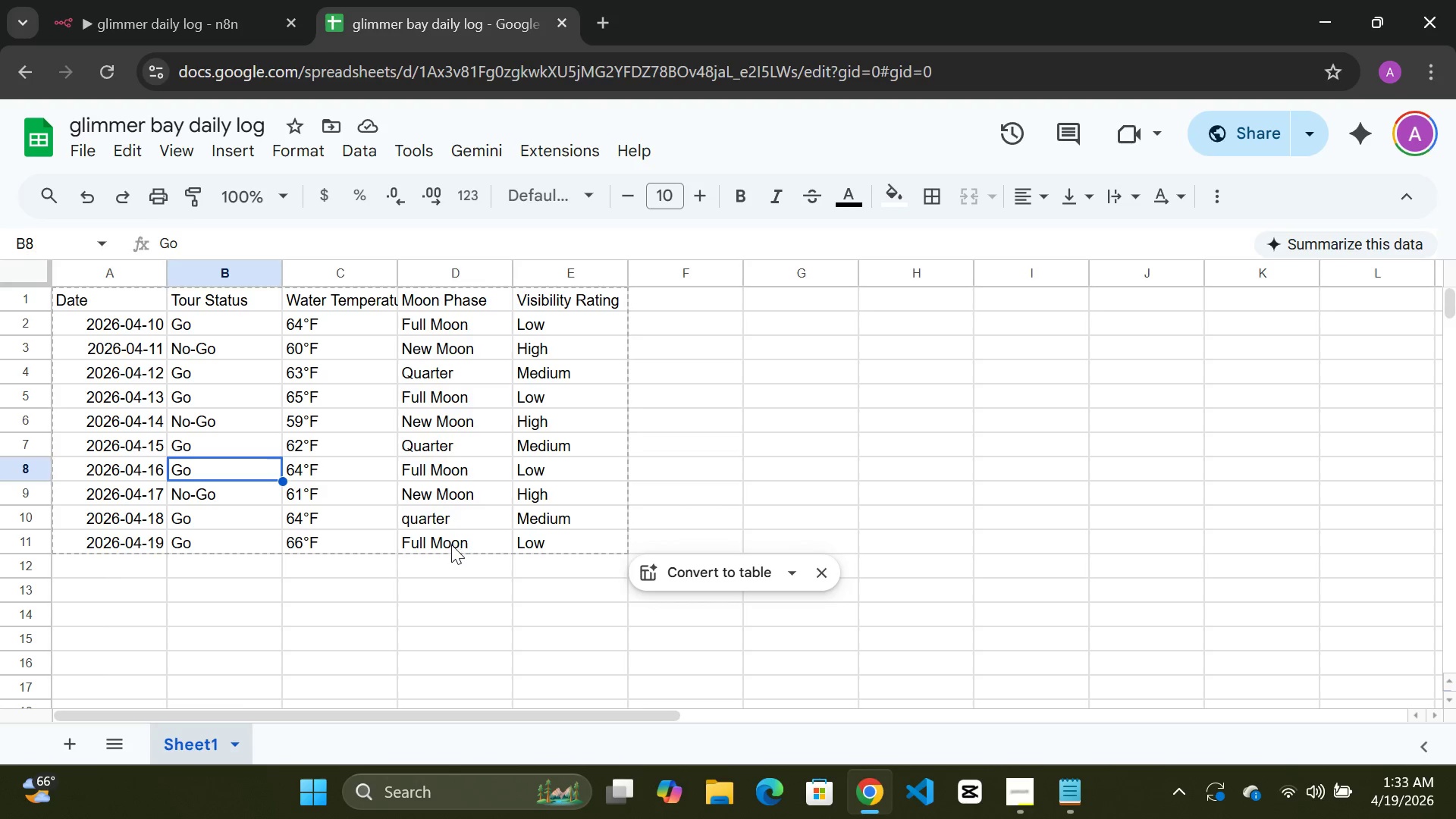 
left_click([424, 542])
 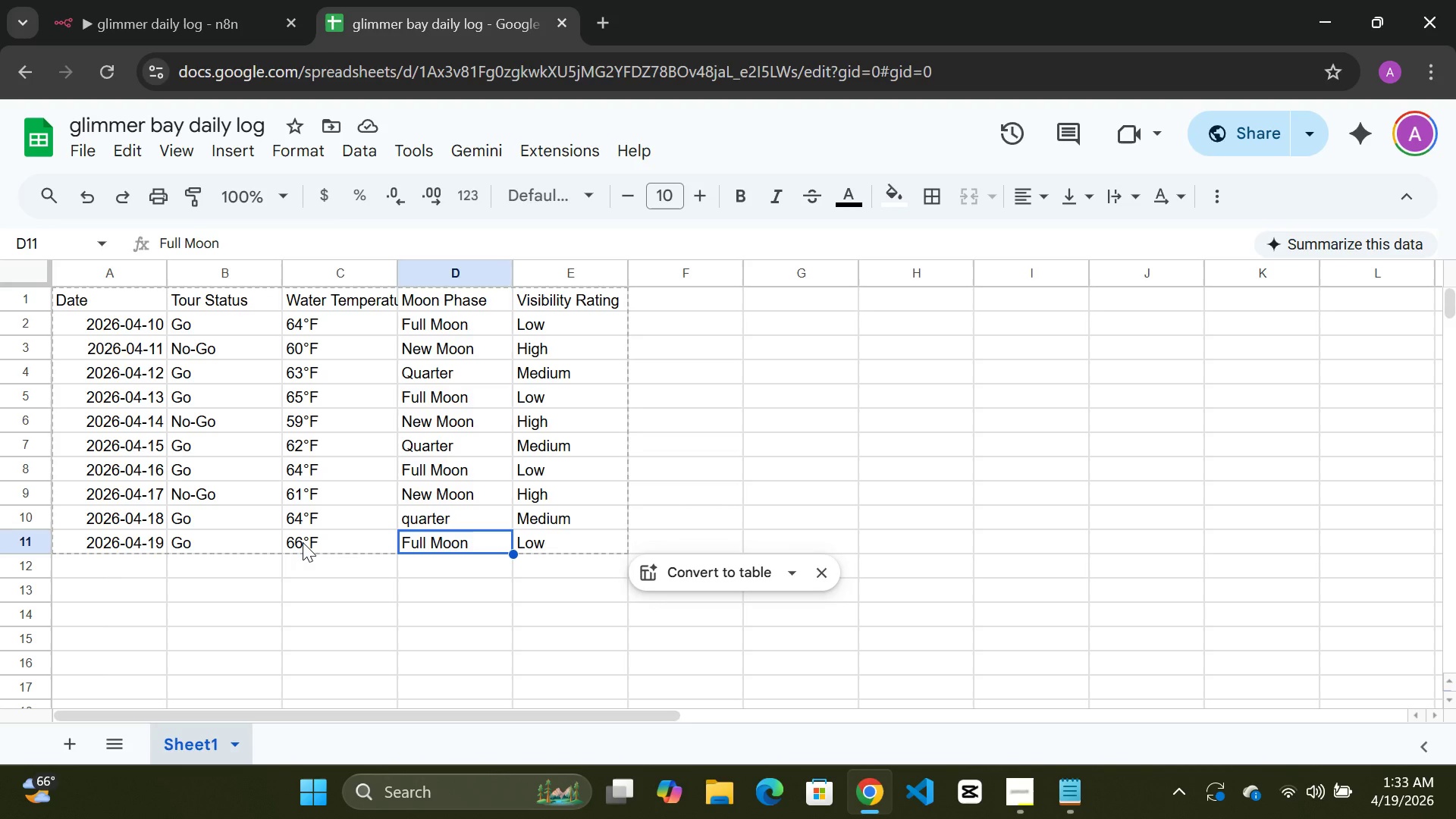 
left_click([303, 542])
 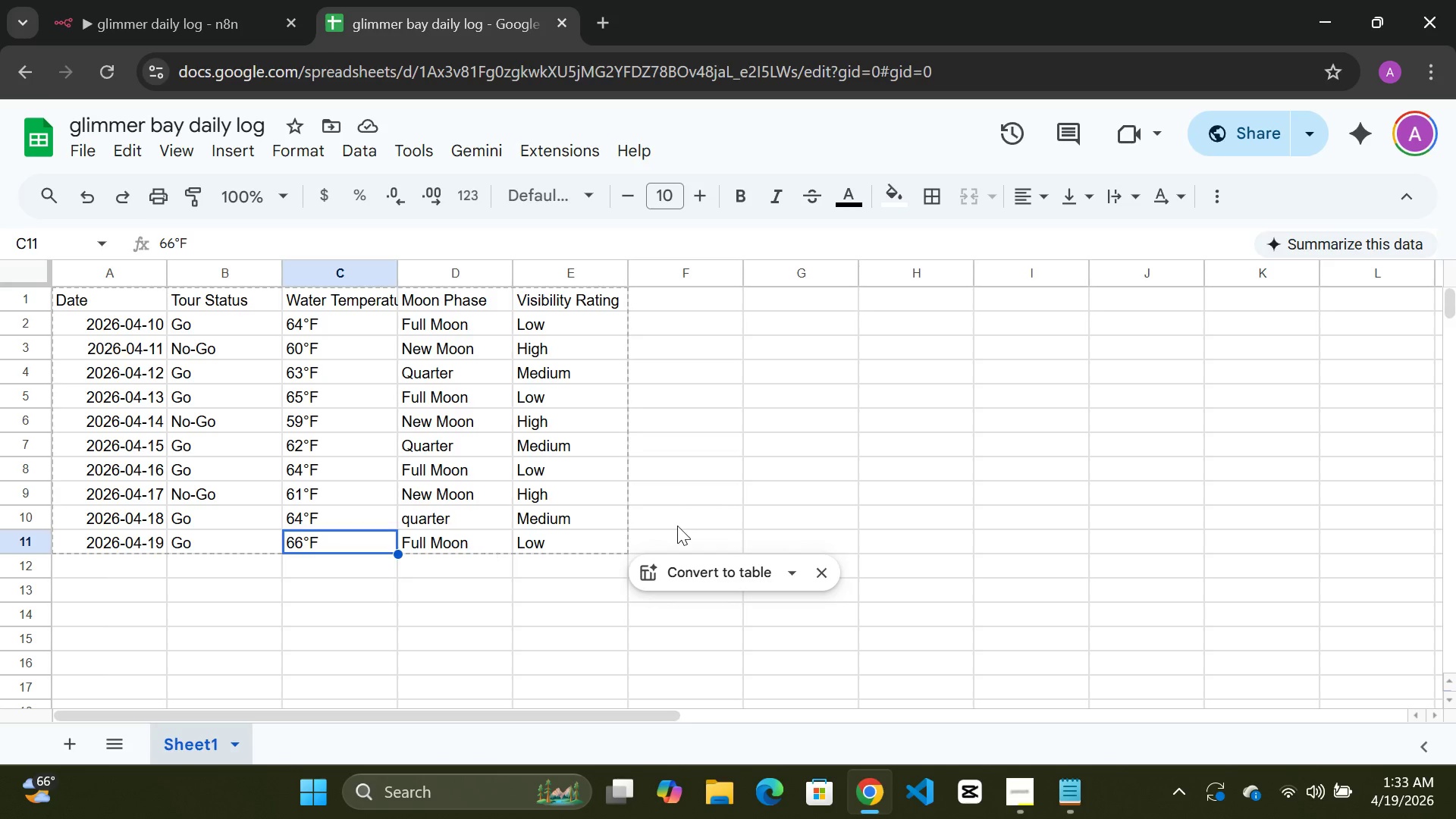 
scroll: coordinate [988, 488], scroll_direction: down, amount: 3.0
 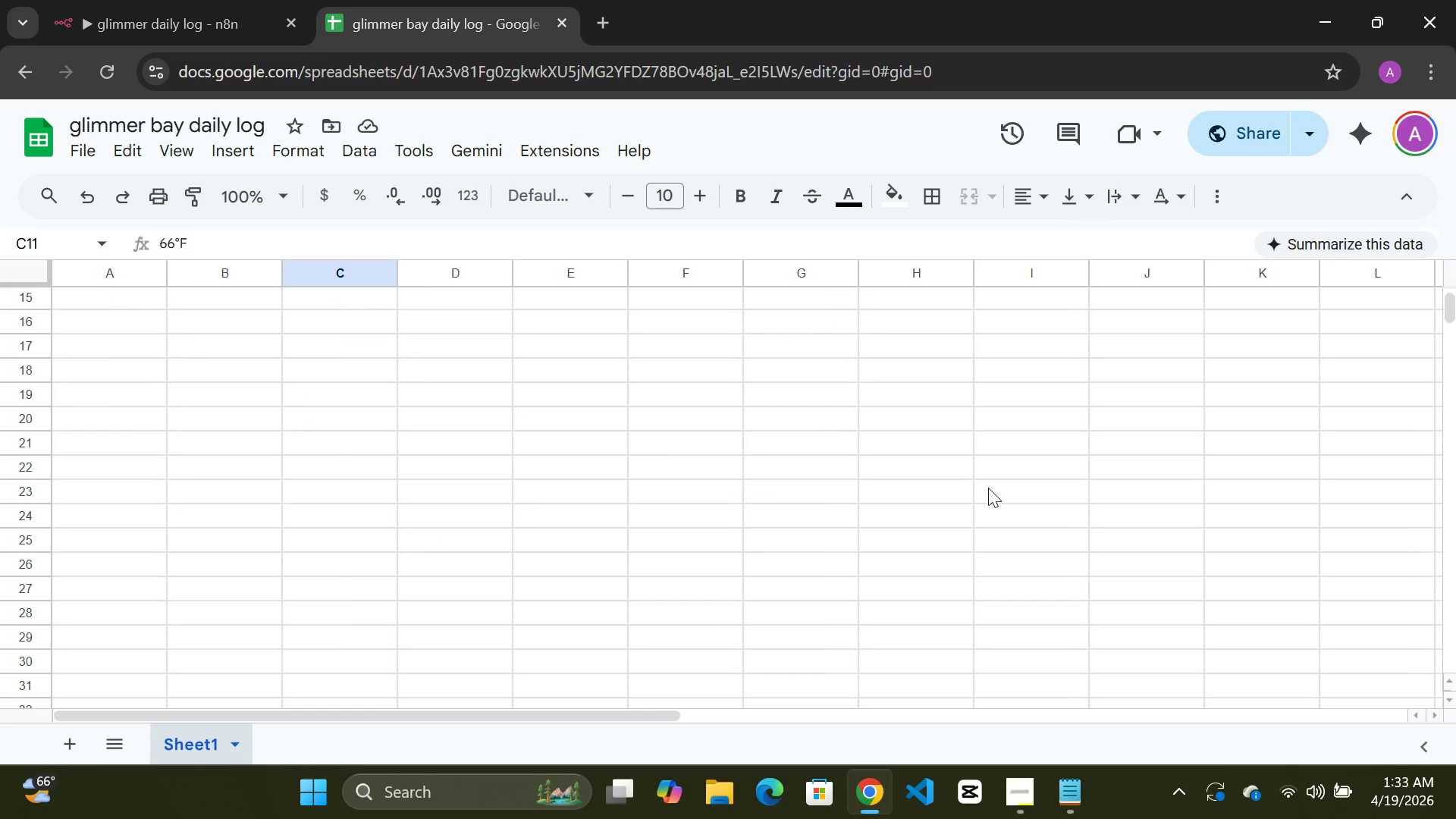 
scroll: coordinate [922, 485], scroll_direction: up, amount: 7.0
 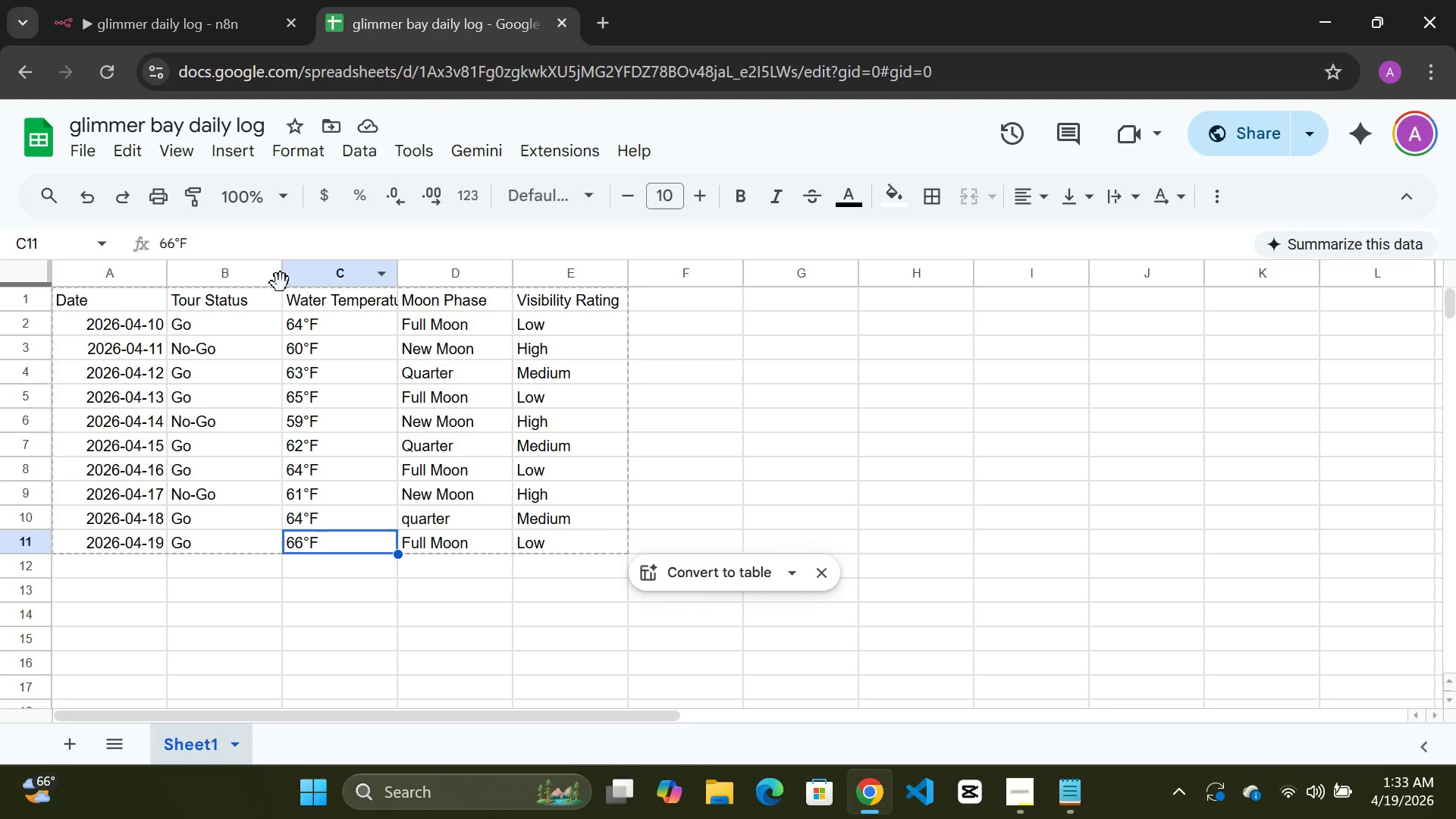 
left_click([243, 281])
 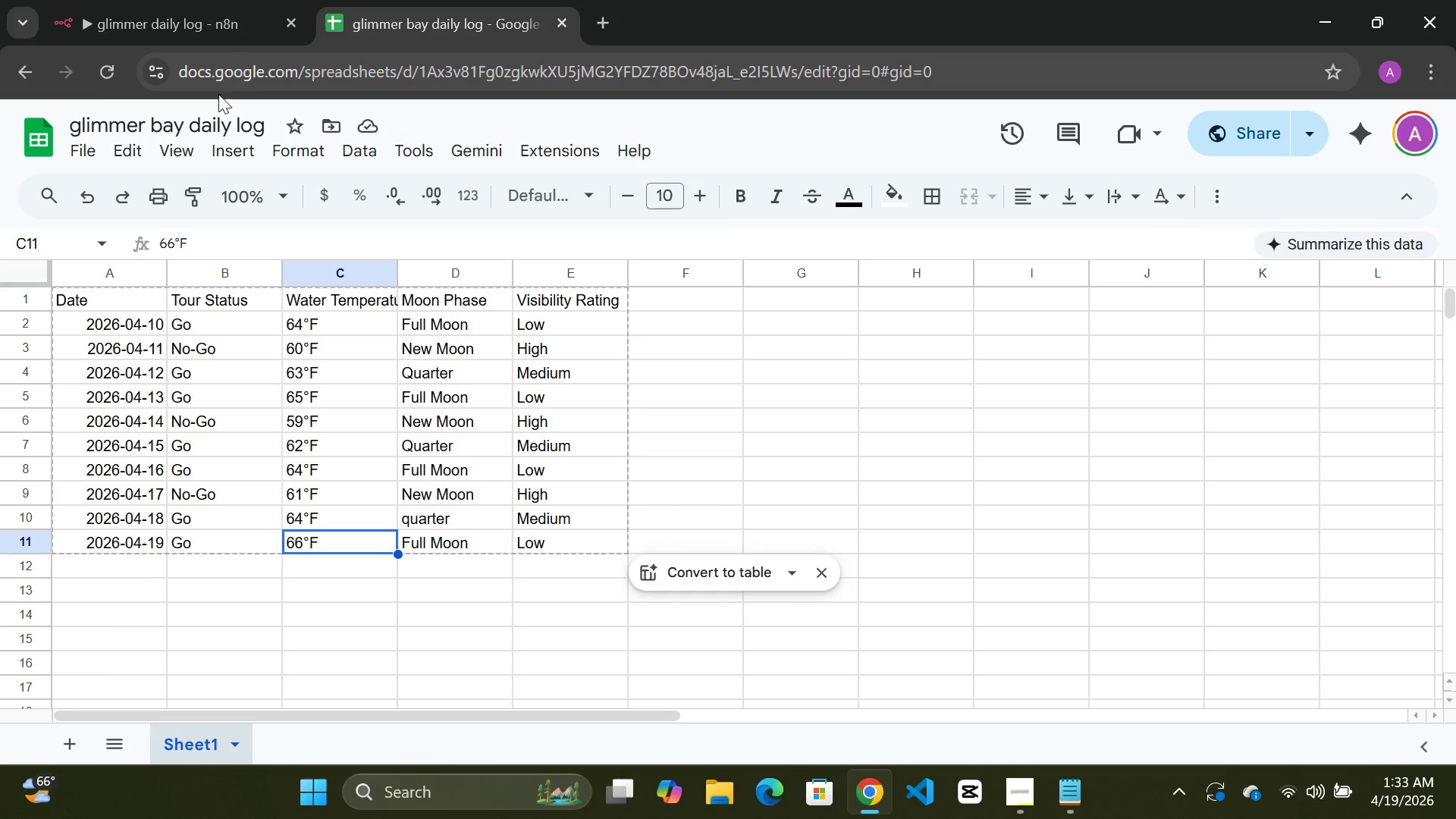 
wait(7.27)
 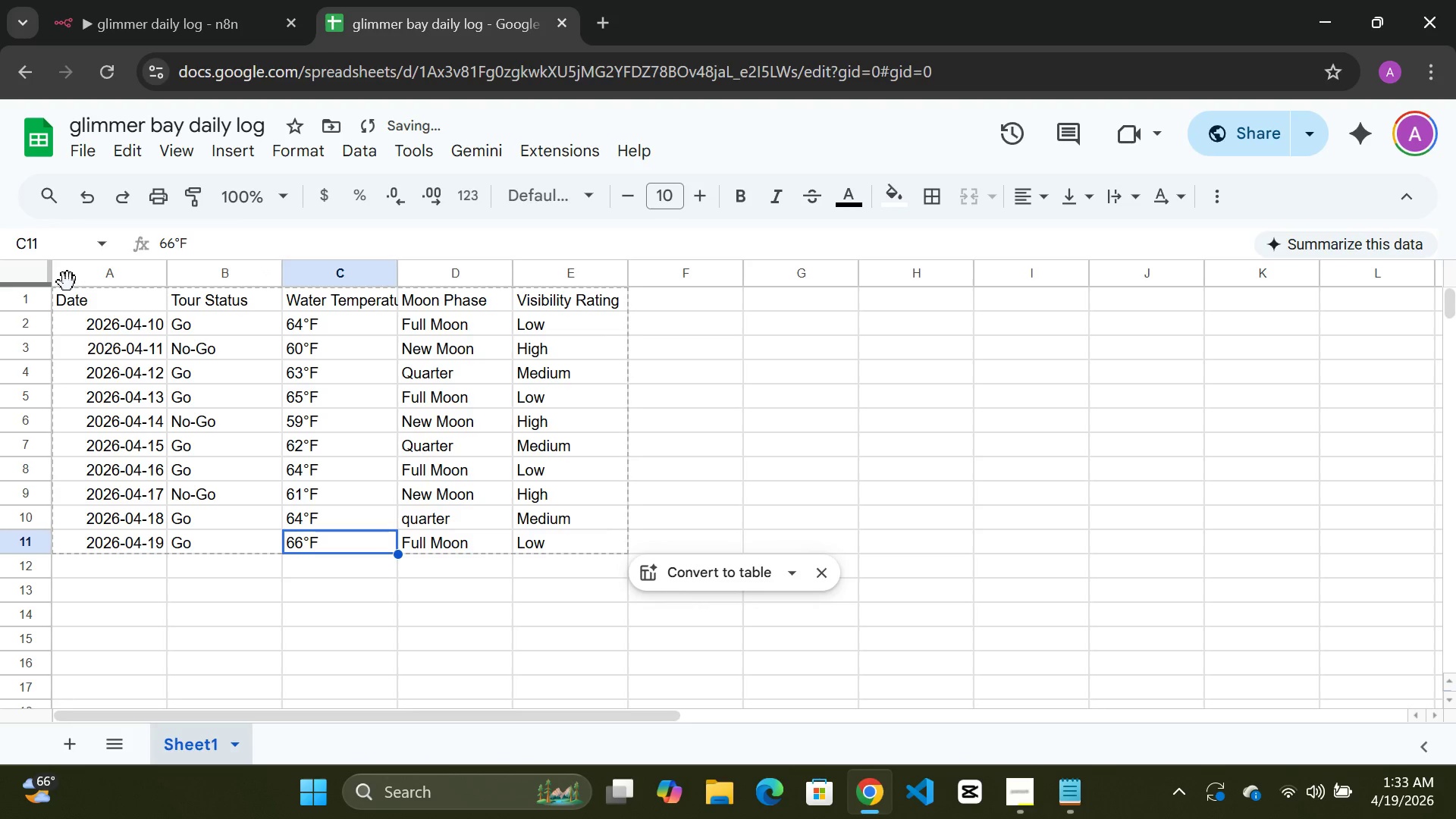 
left_click([1232, 131])
 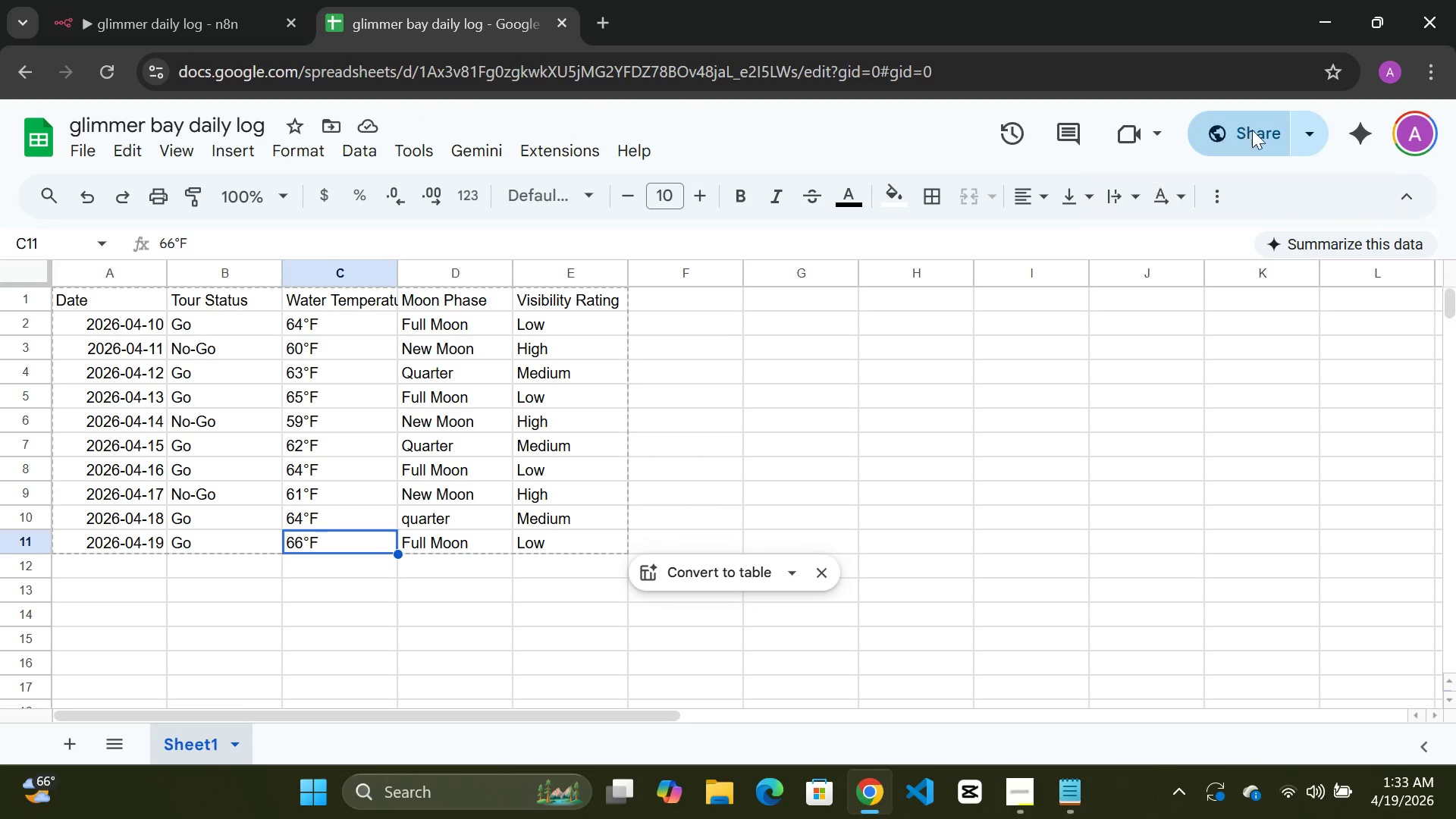 
left_click([1252, 130])
 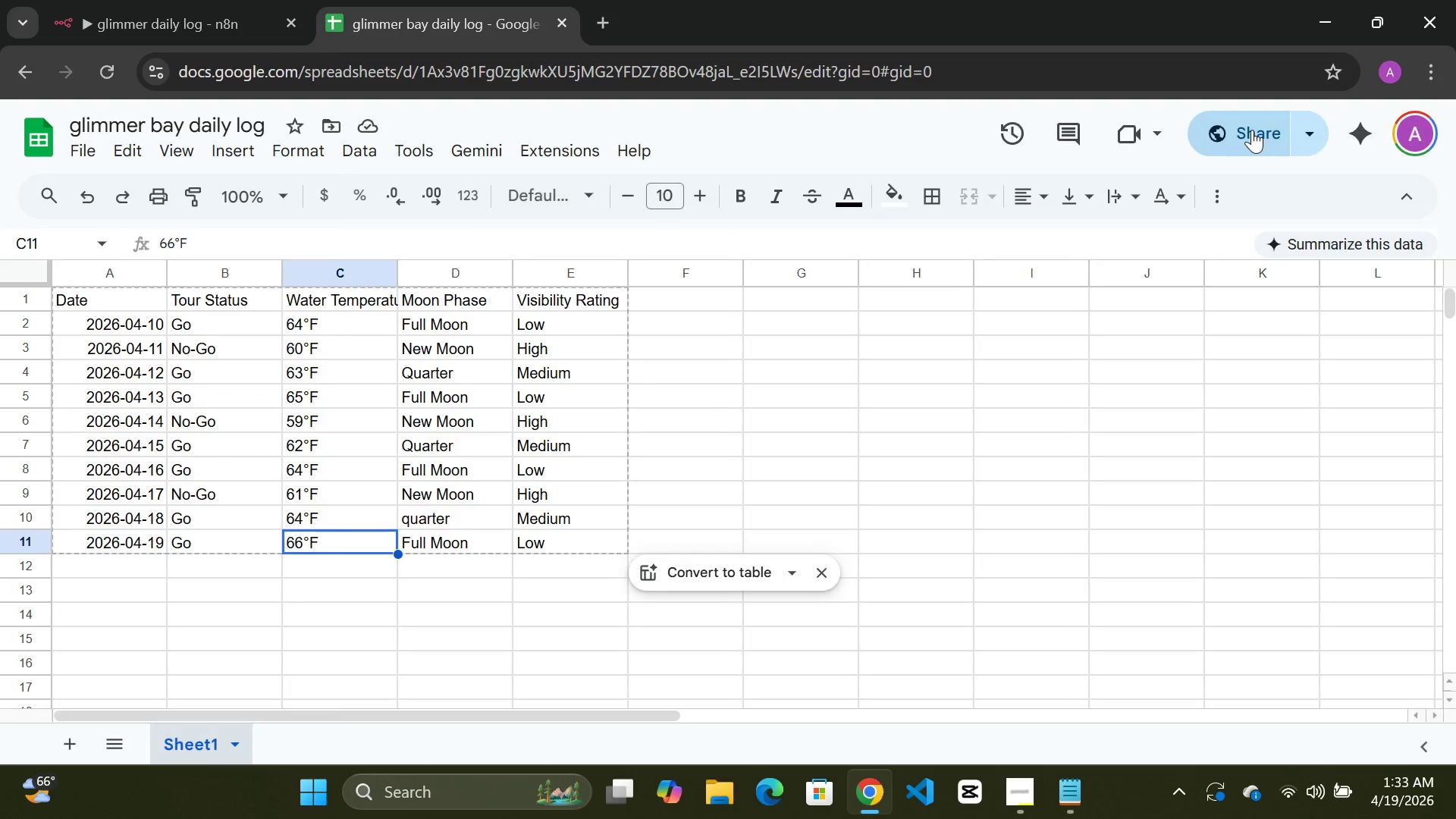 
left_click([1252, 130])
 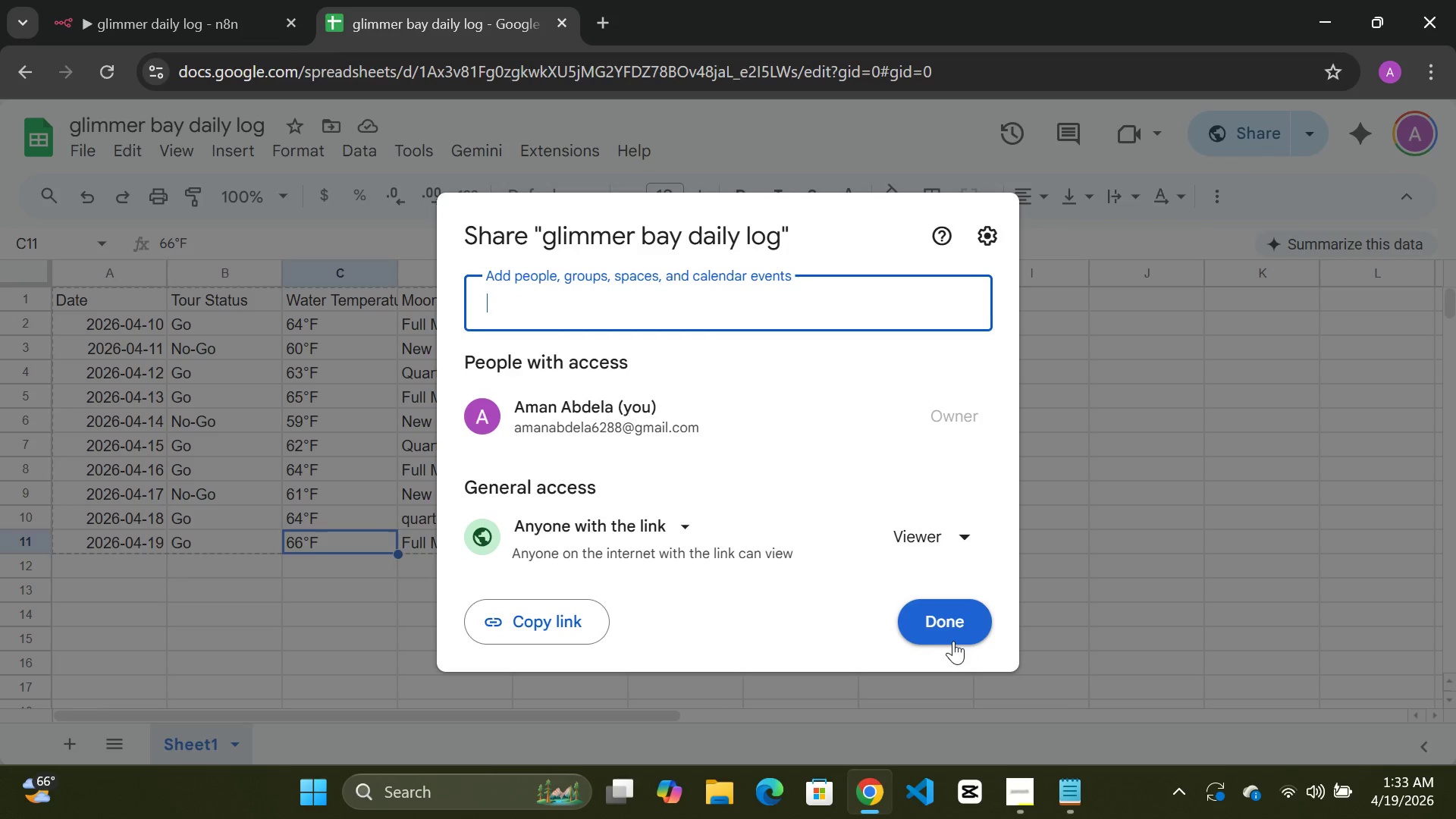 
left_click([946, 627])
 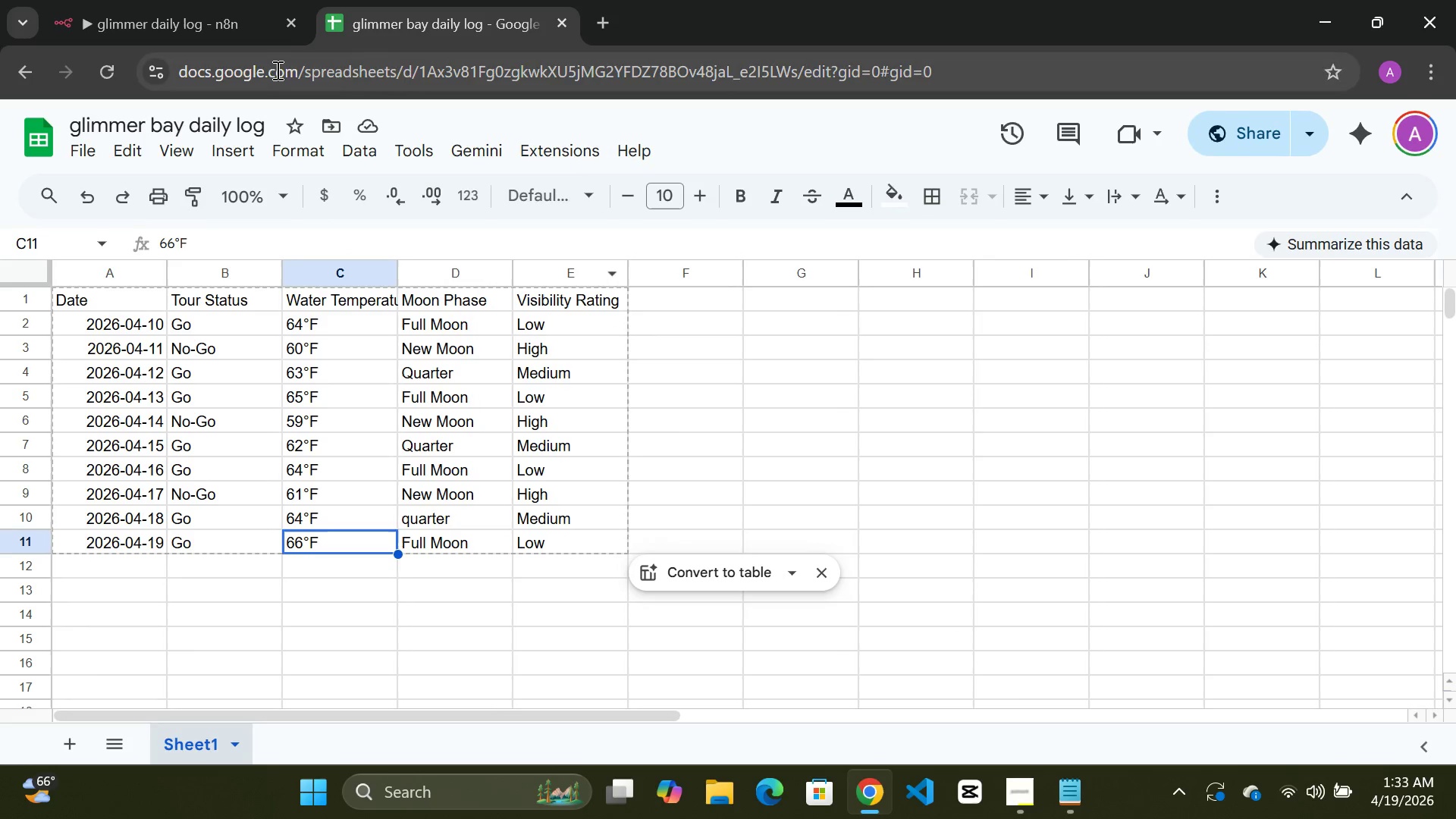 
left_click([198, 20])
 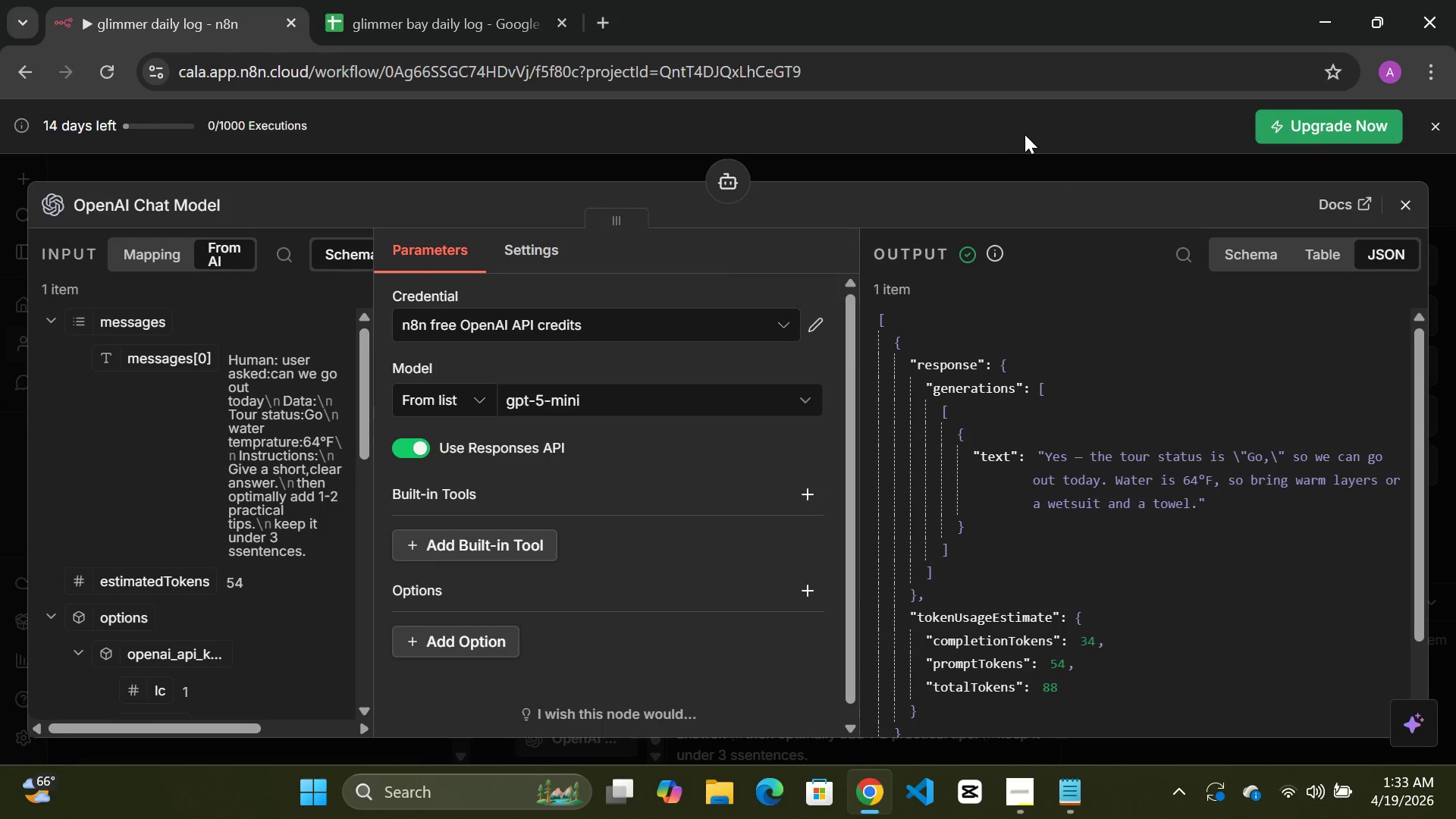 
left_click([964, 153])
 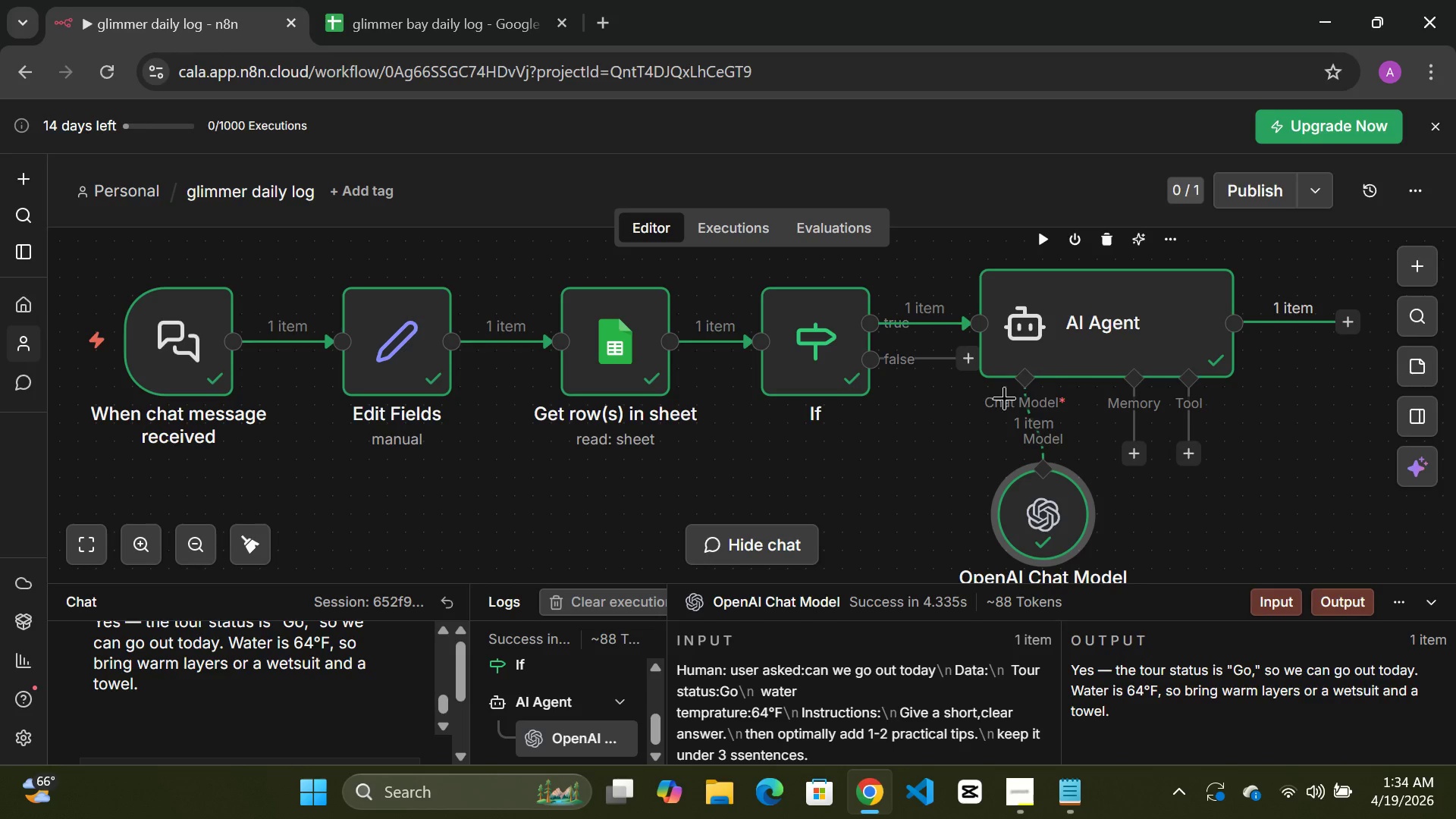 
double_click([1066, 348])
 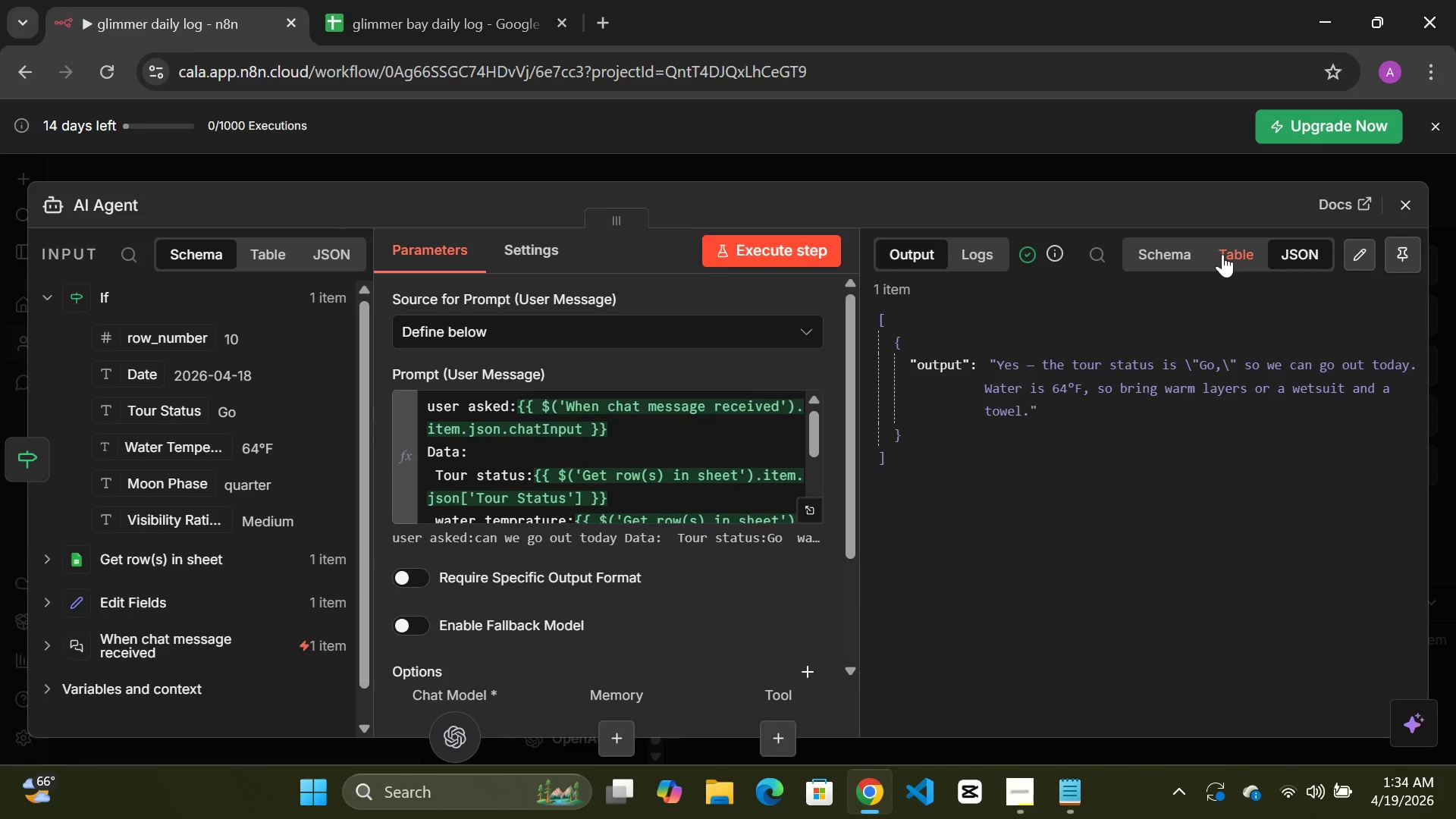 
left_click([1227, 253])
 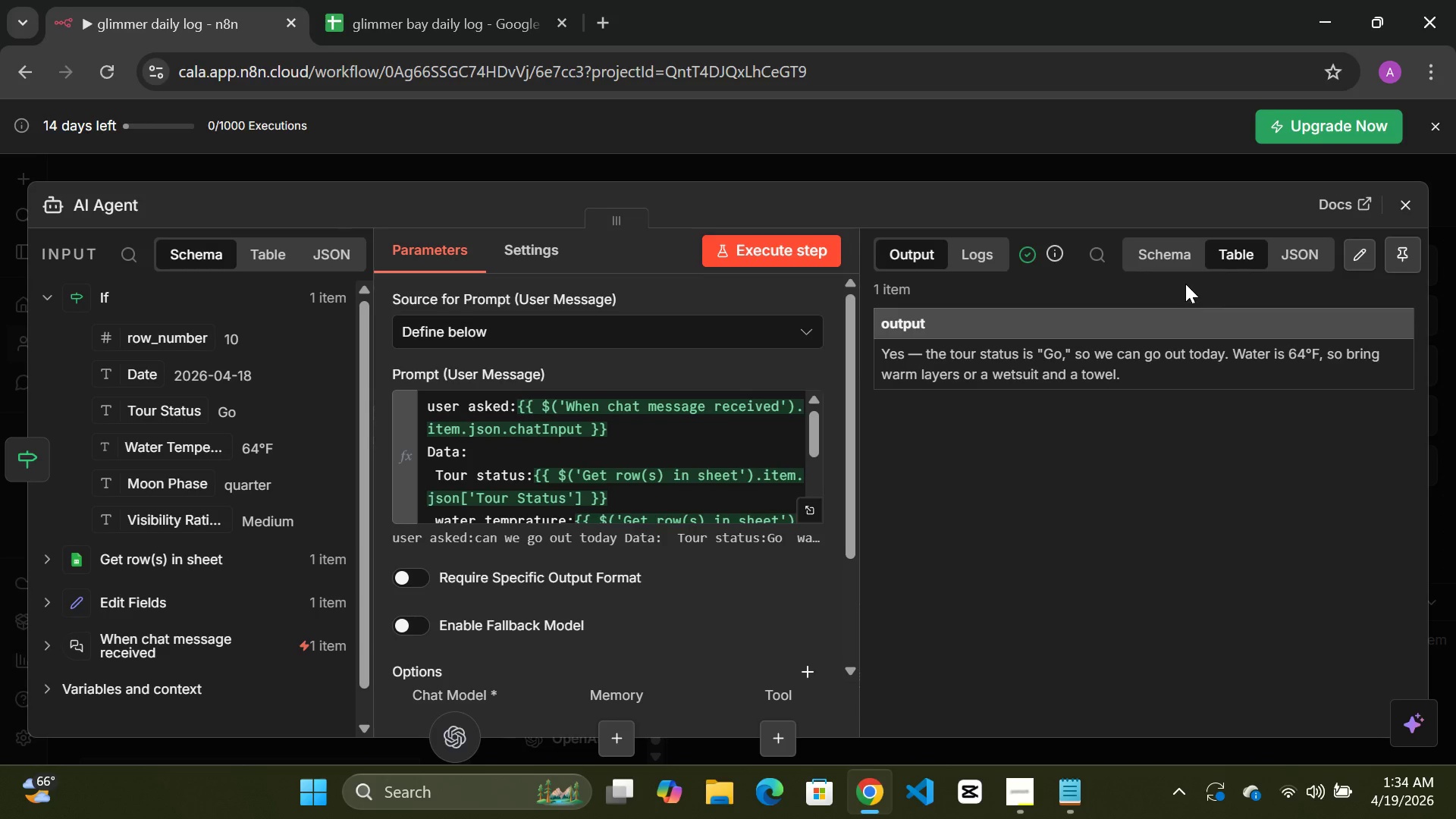 
left_click([1175, 266])
 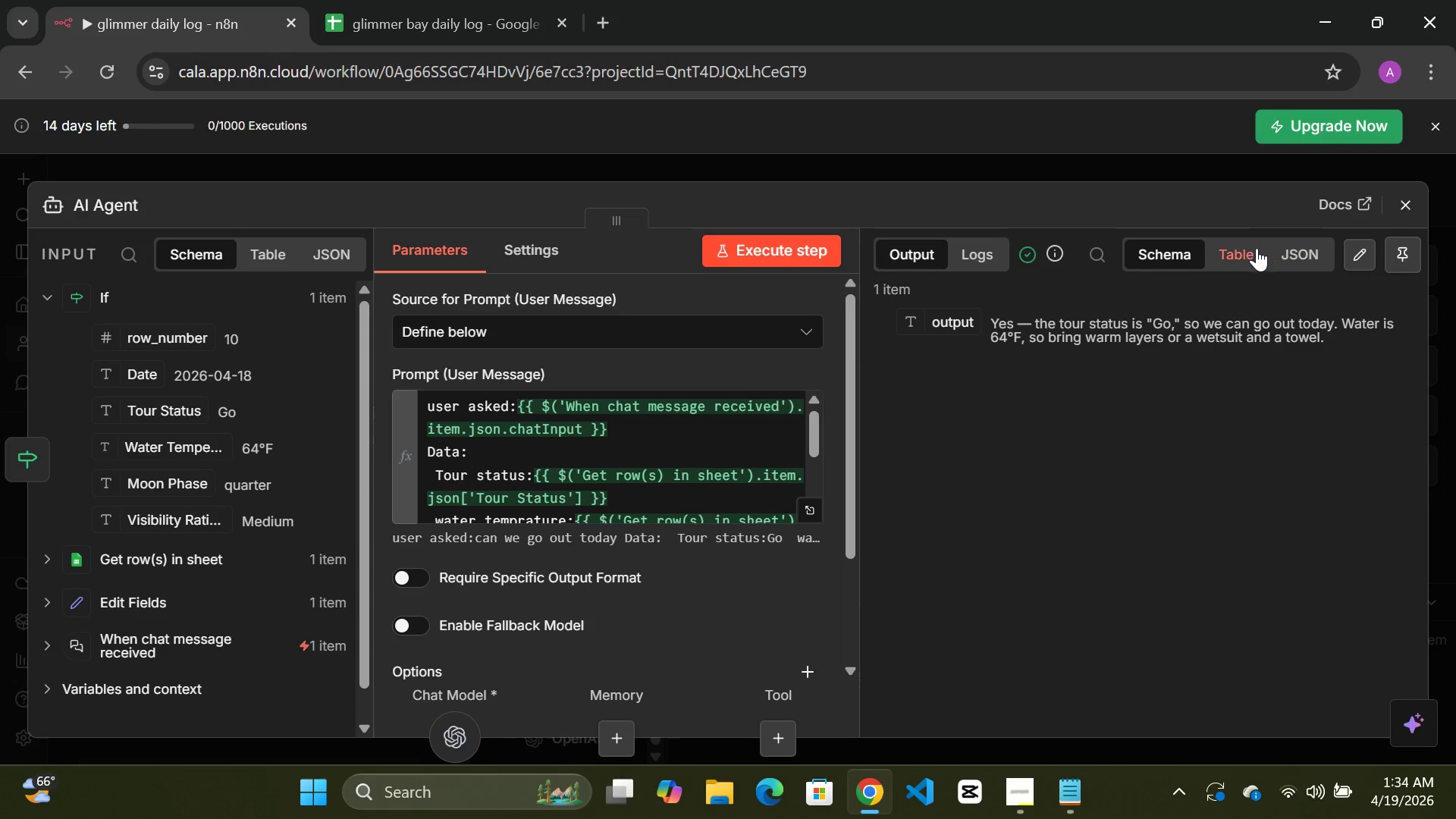 
left_click([1316, 251])
 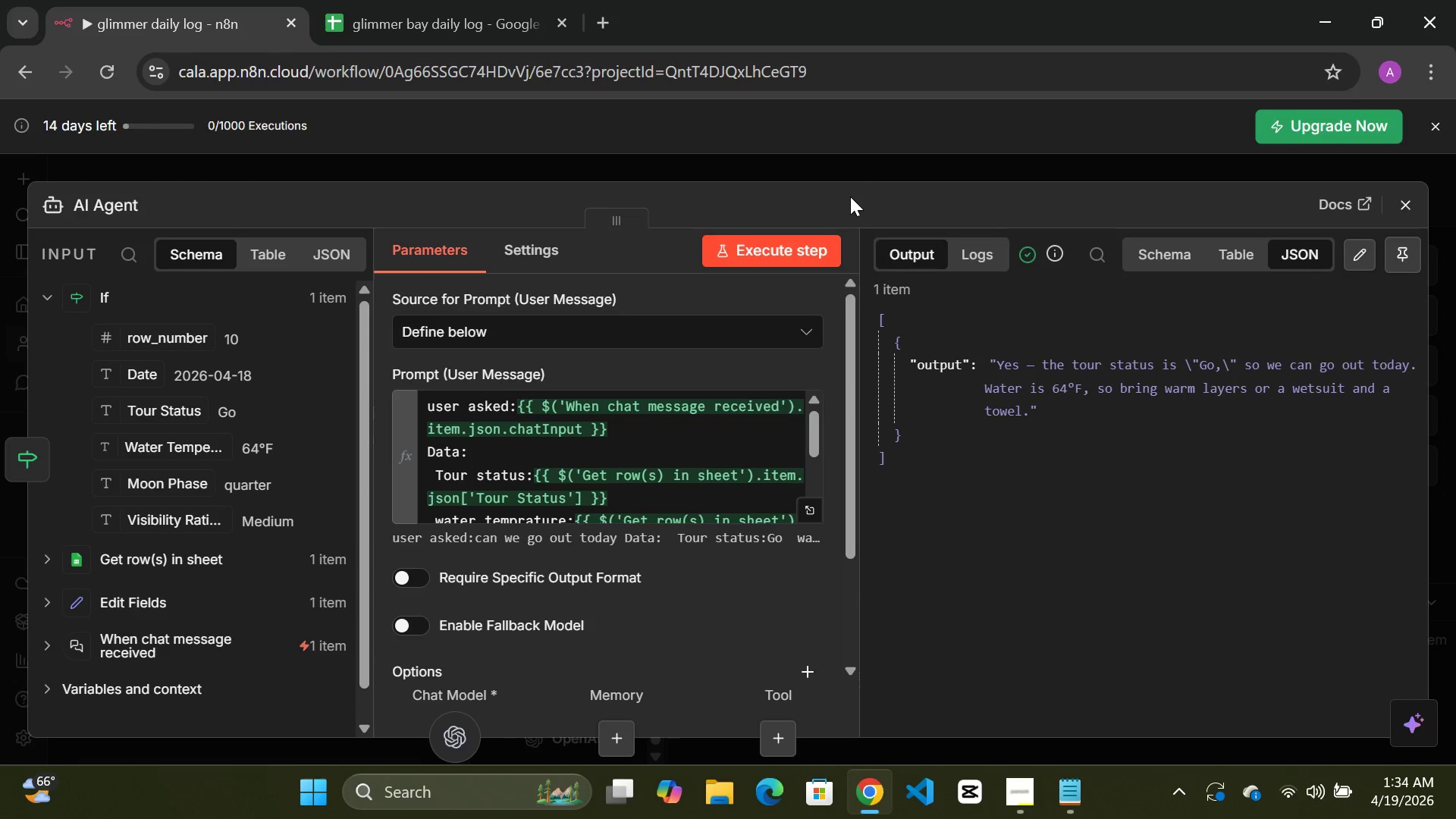 
left_click([849, 168])
 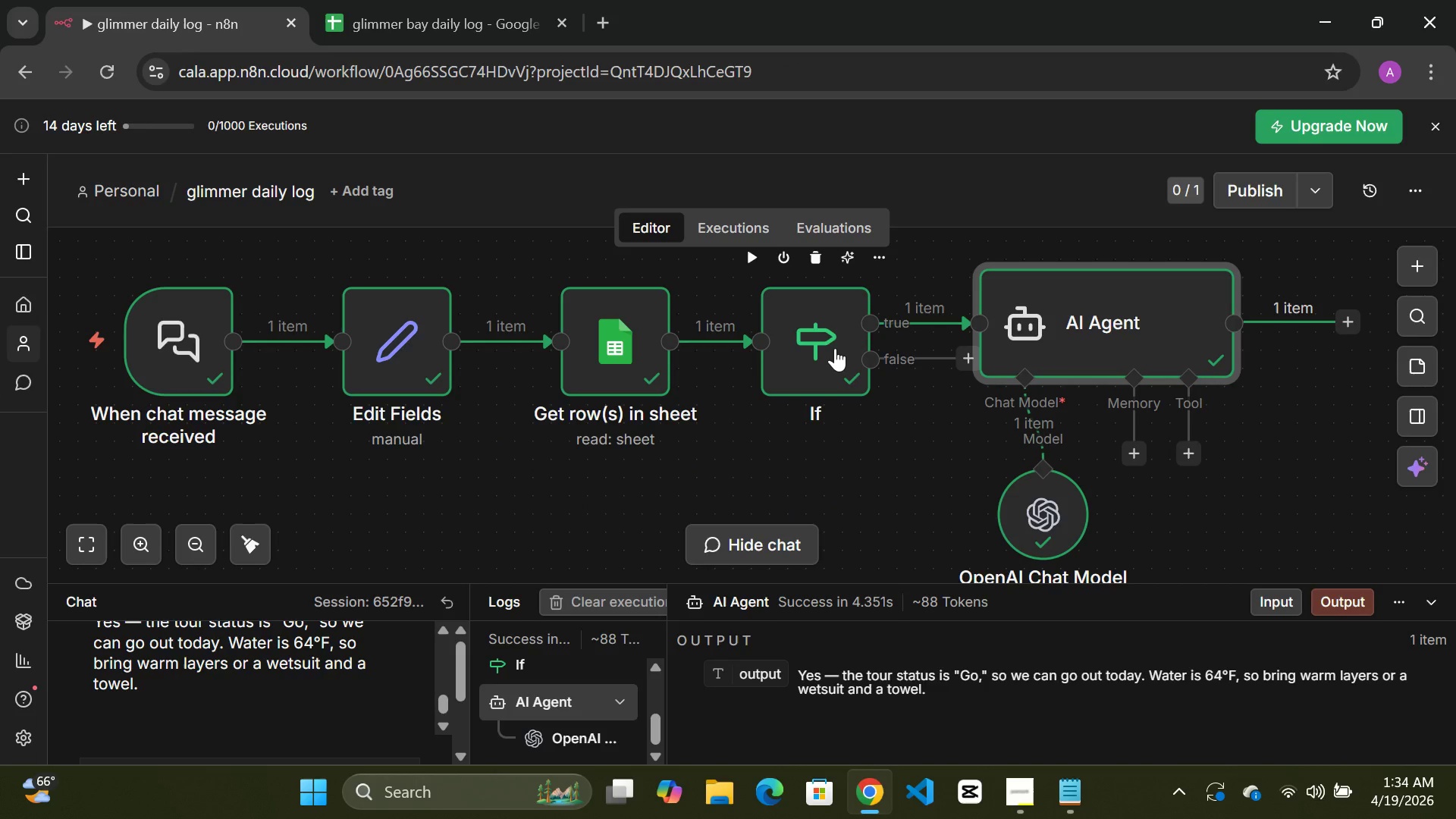 
double_click([834, 350])
 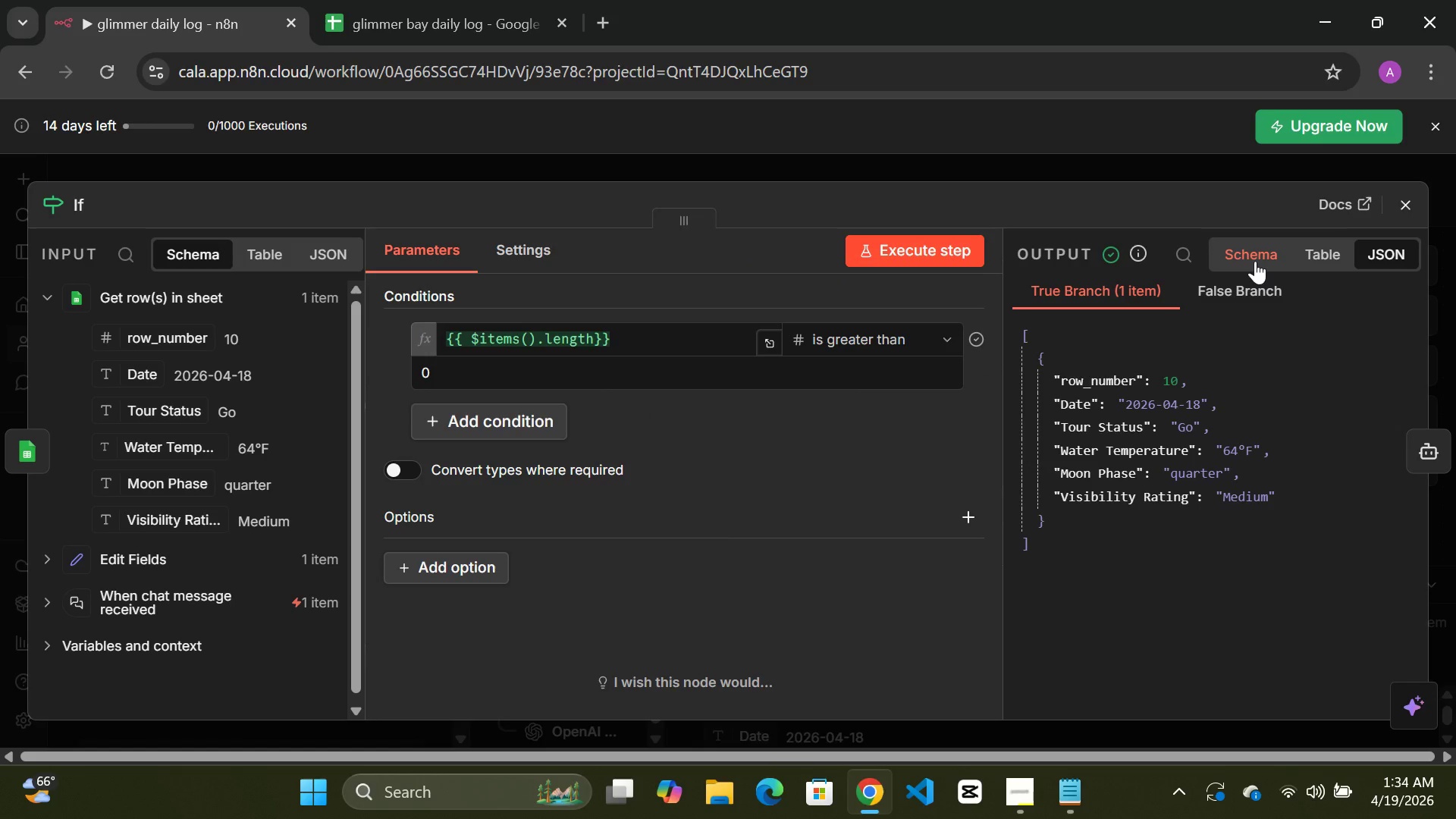 
left_click([1332, 259])
 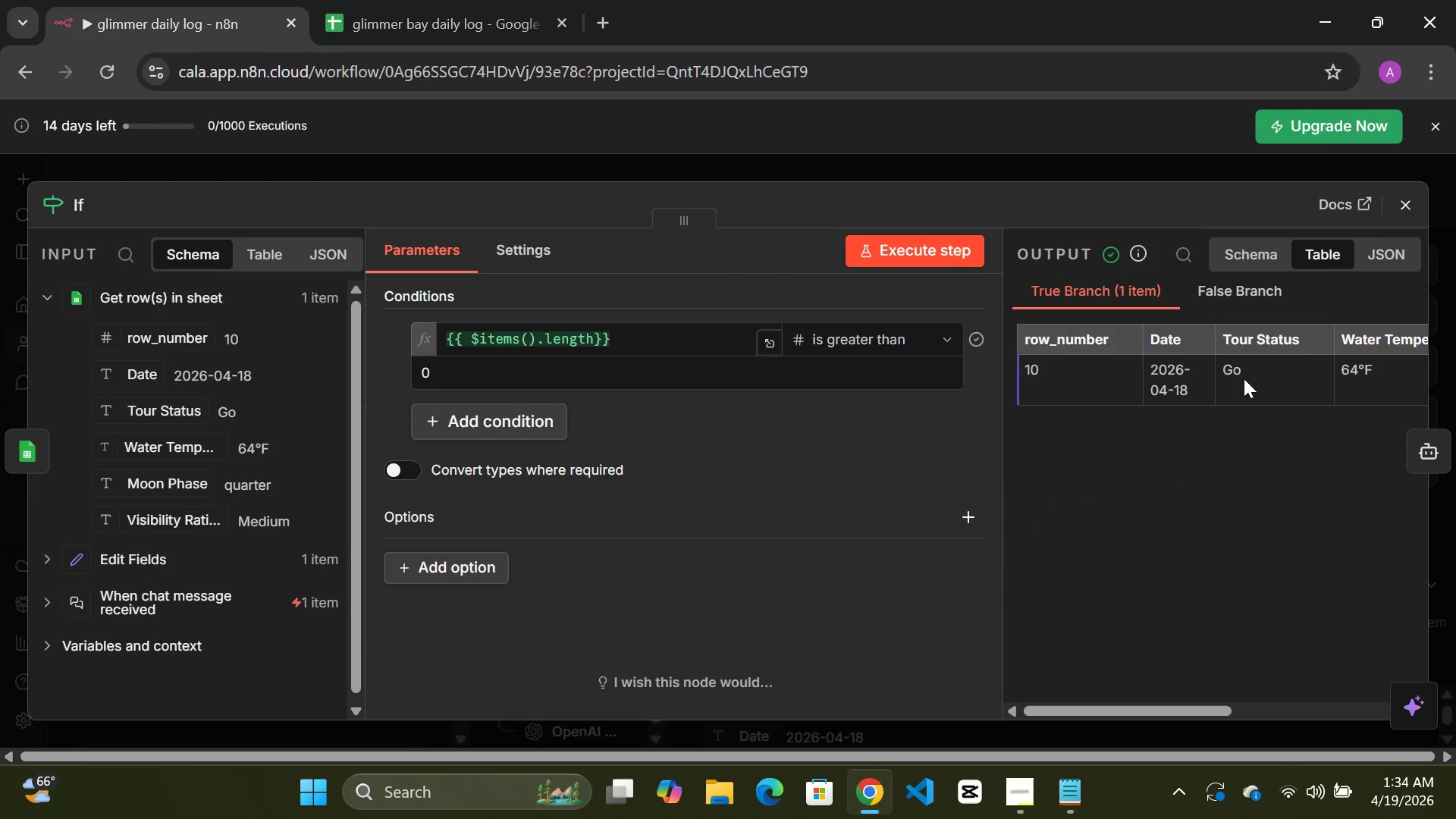 
left_click([1373, 260])
 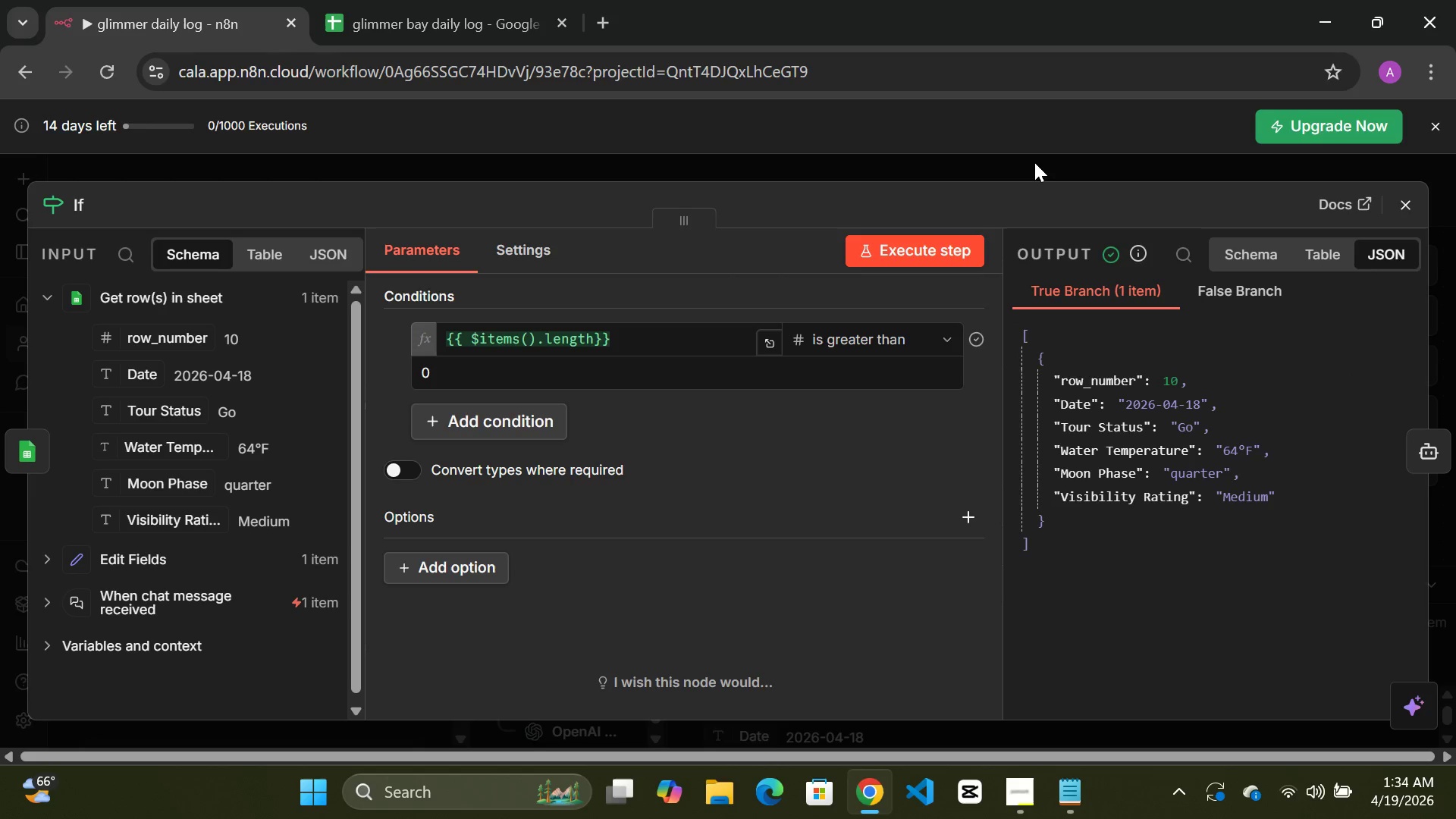 
left_click([1031, 163])
 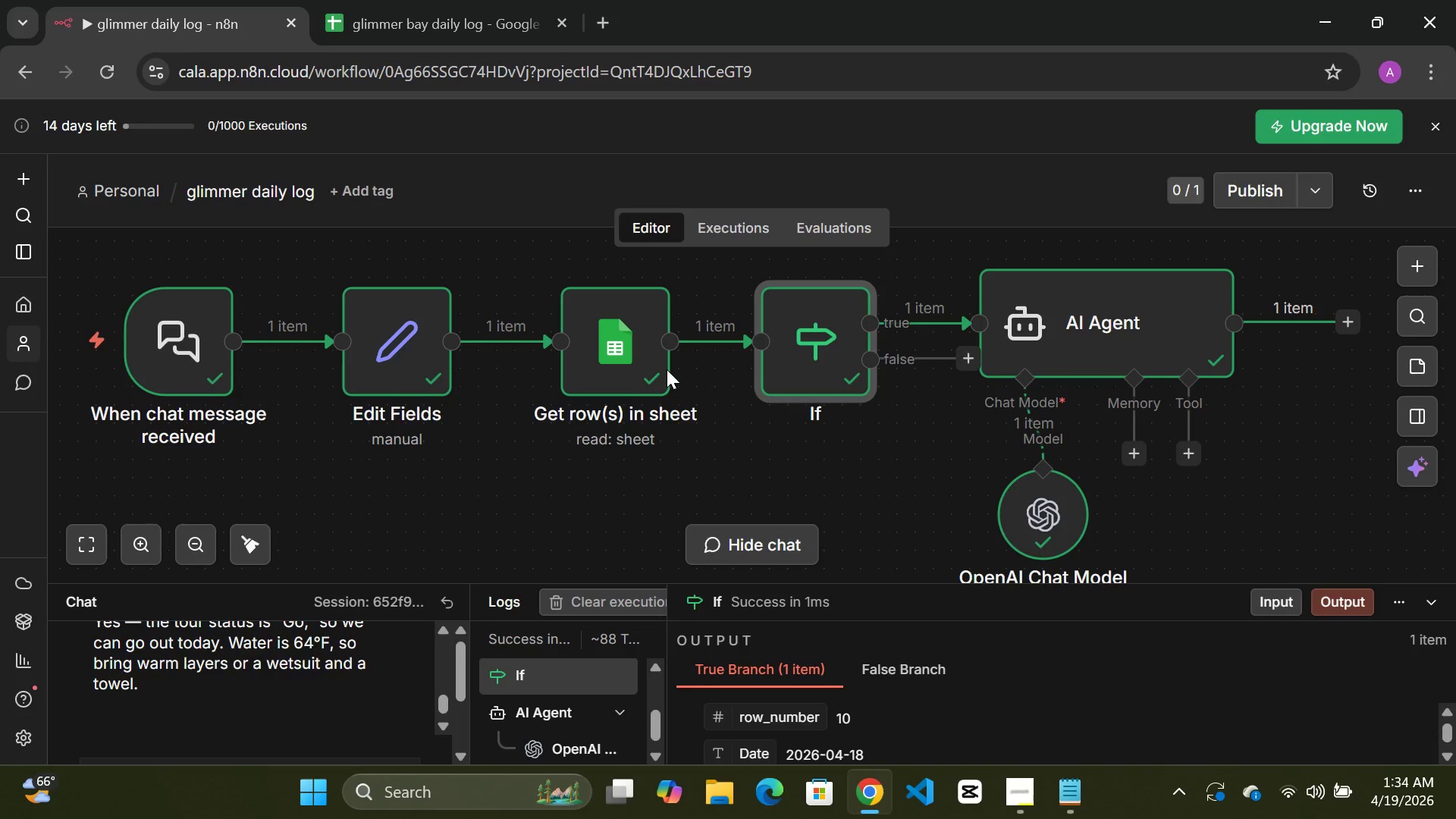 
double_click([610, 370])
 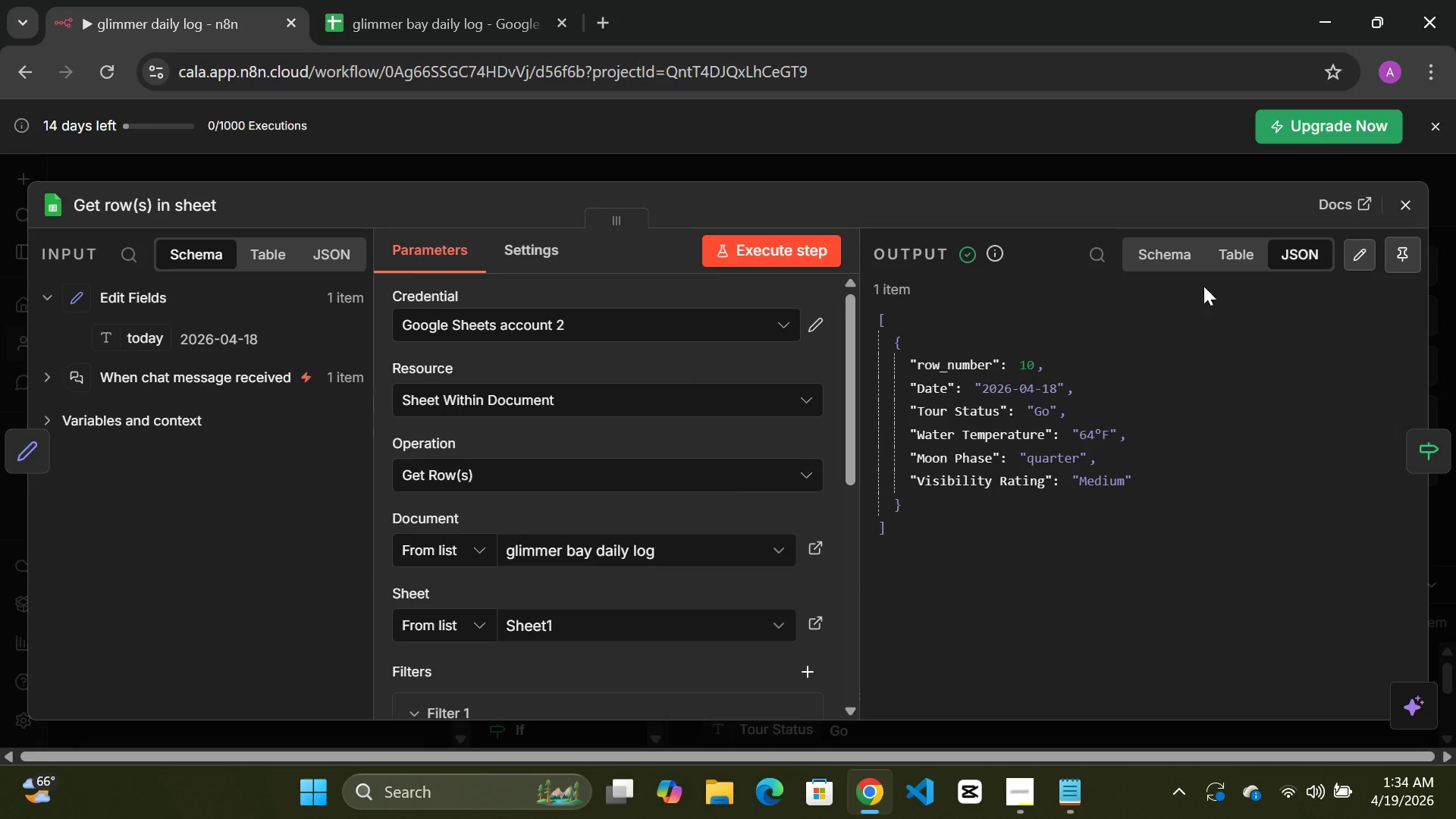 
left_click([1229, 251])
 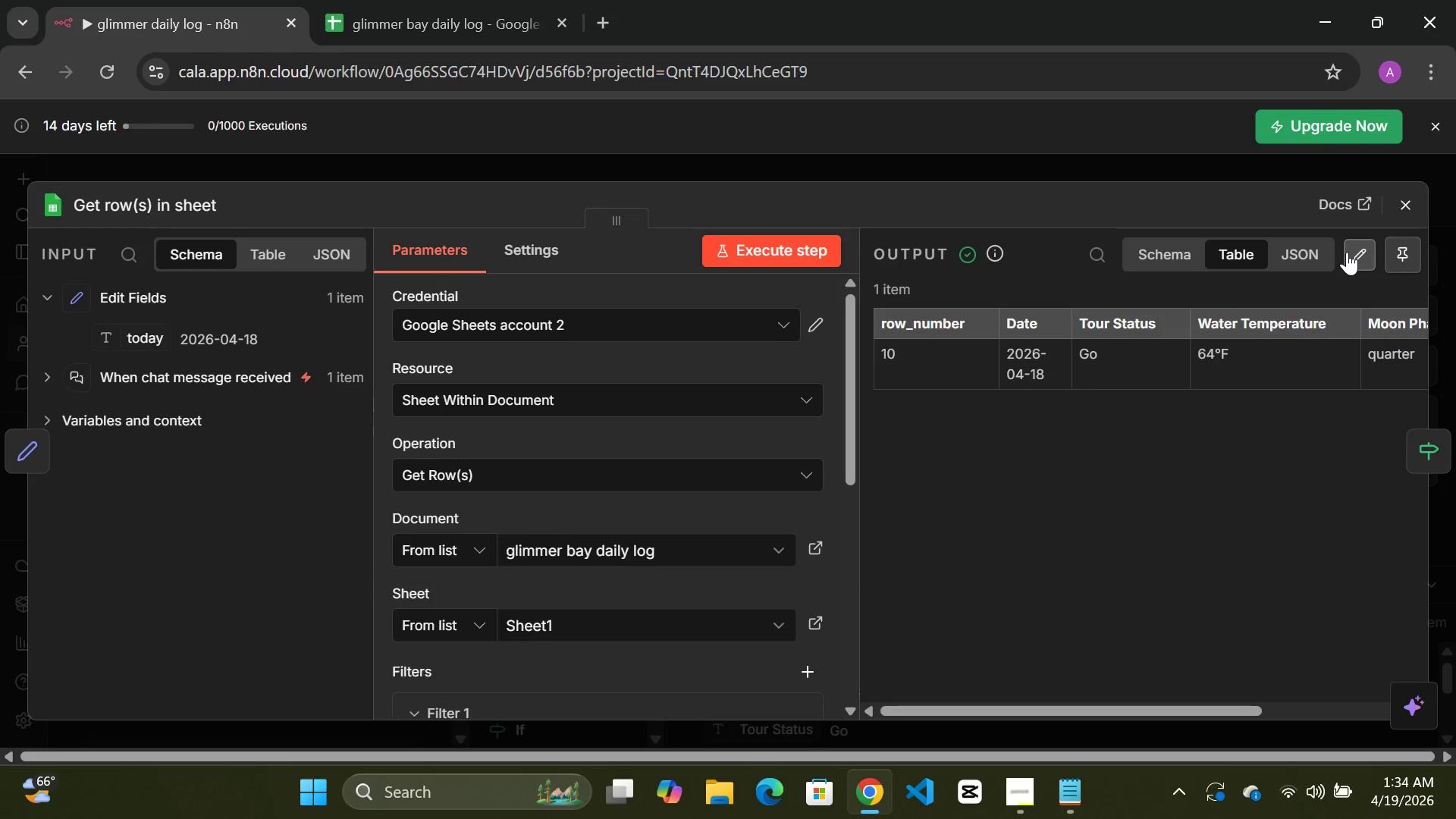 
left_click([1312, 254])
 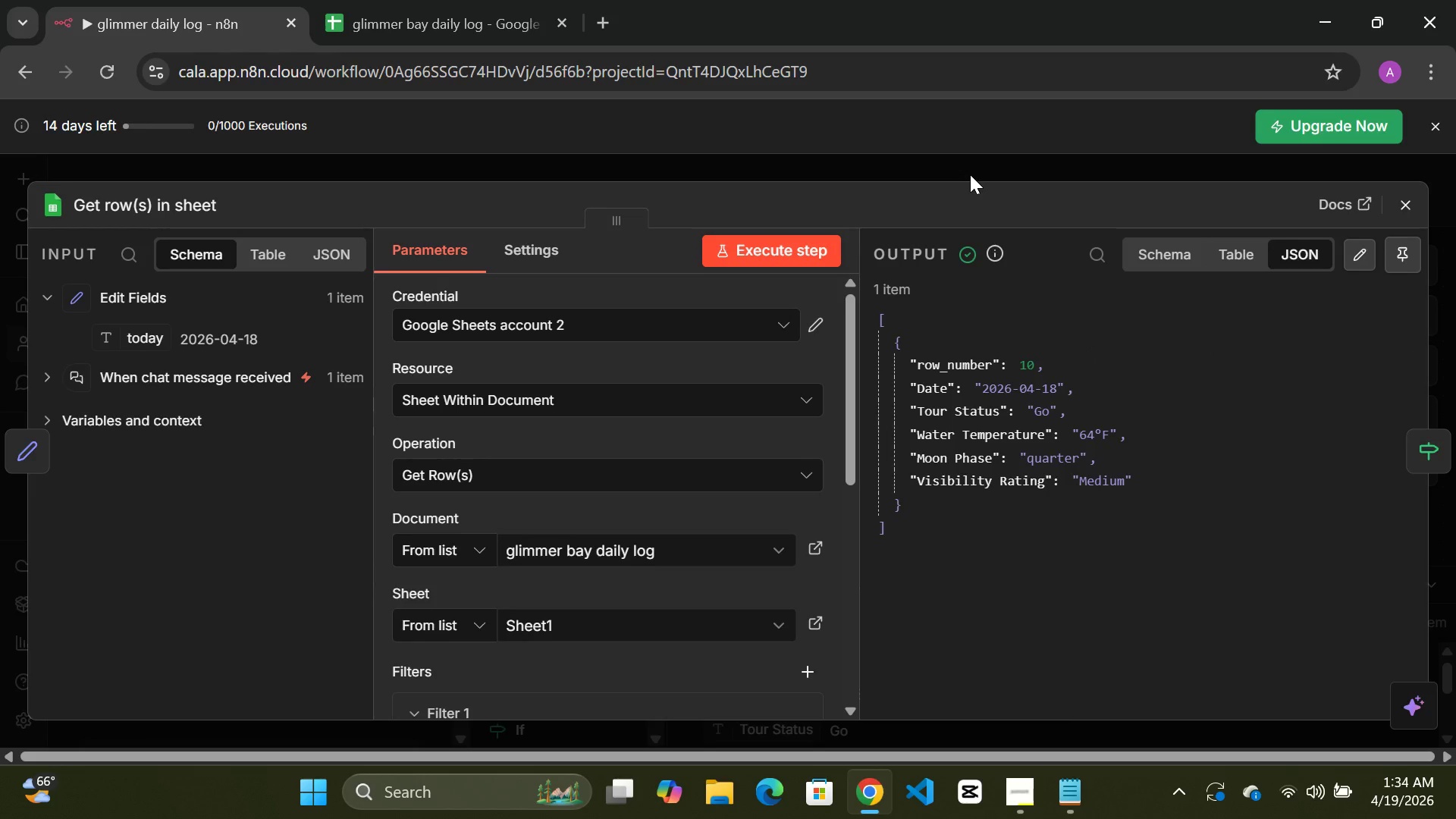 
left_click([970, 168])
 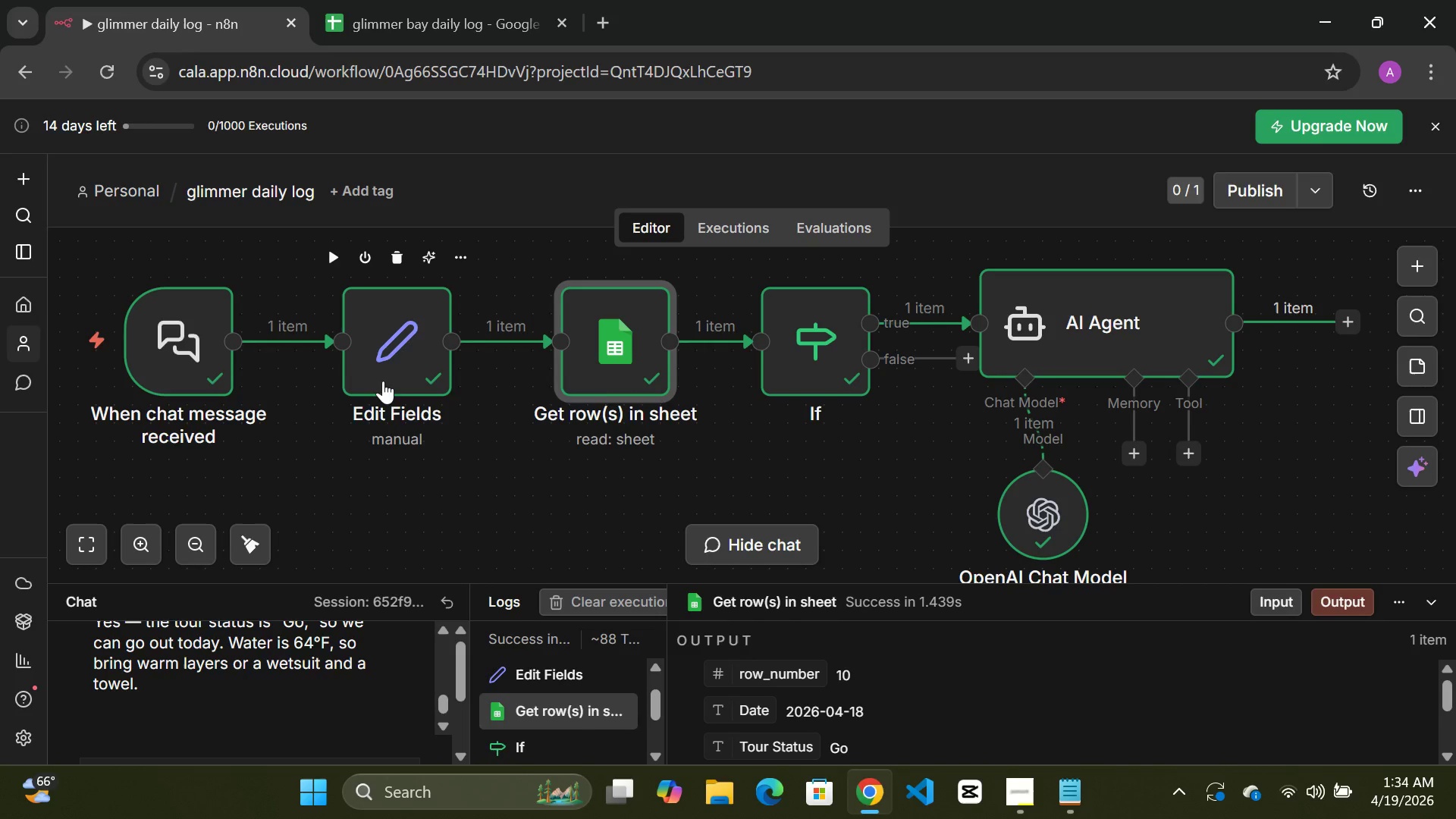 
double_click([385, 375])
 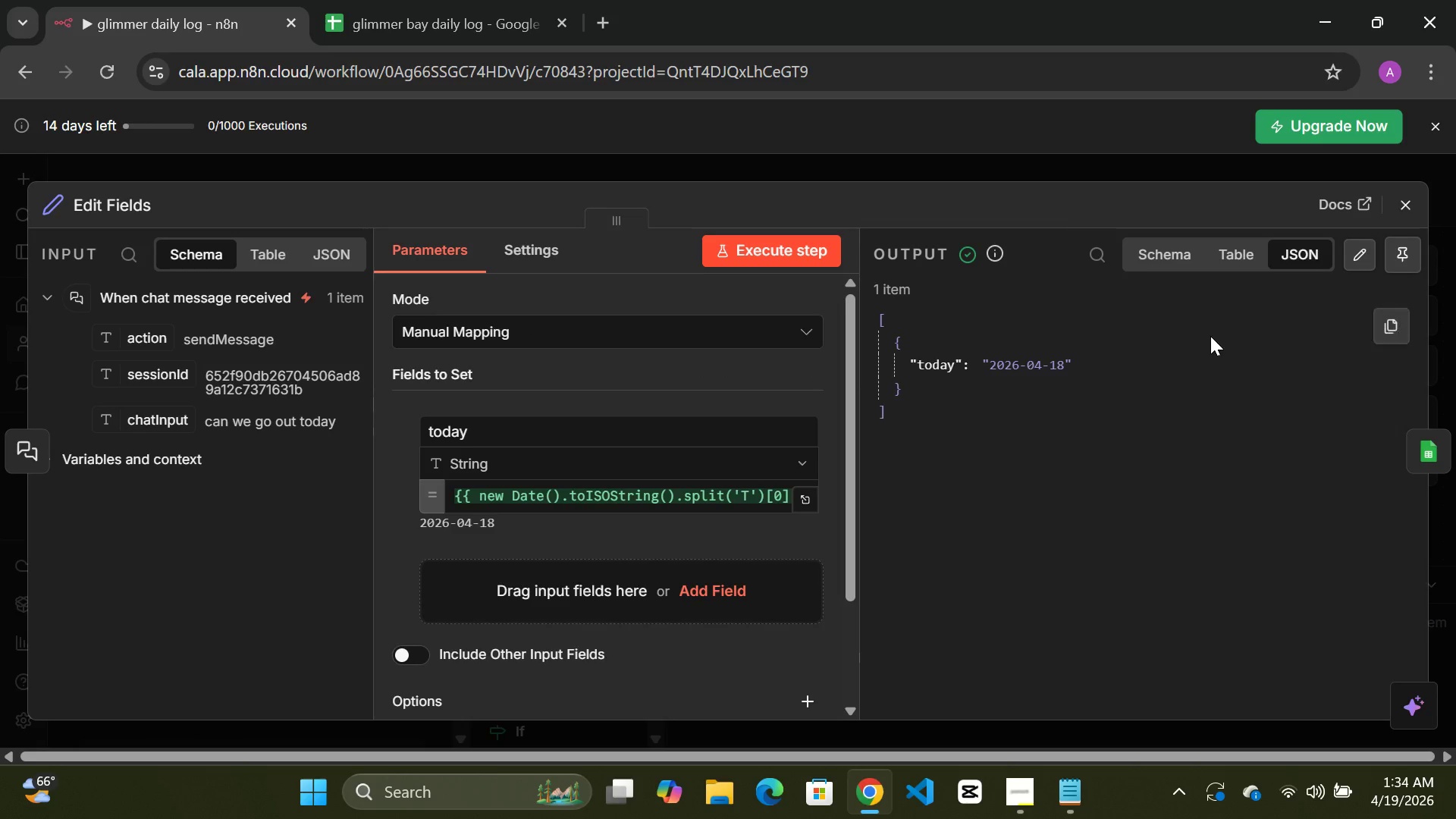 
left_click([1185, 268])
 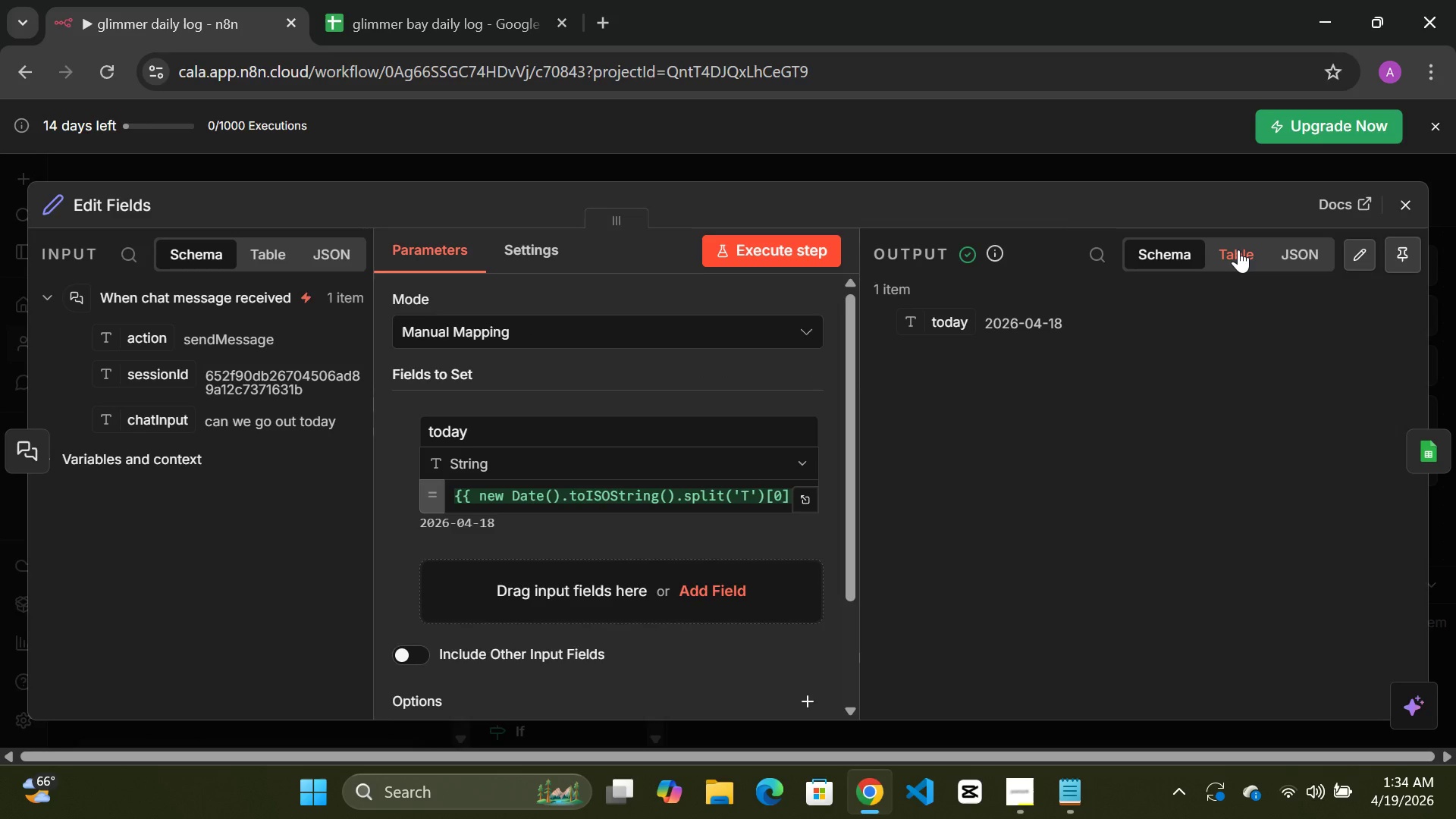 
left_click([1243, 249])
 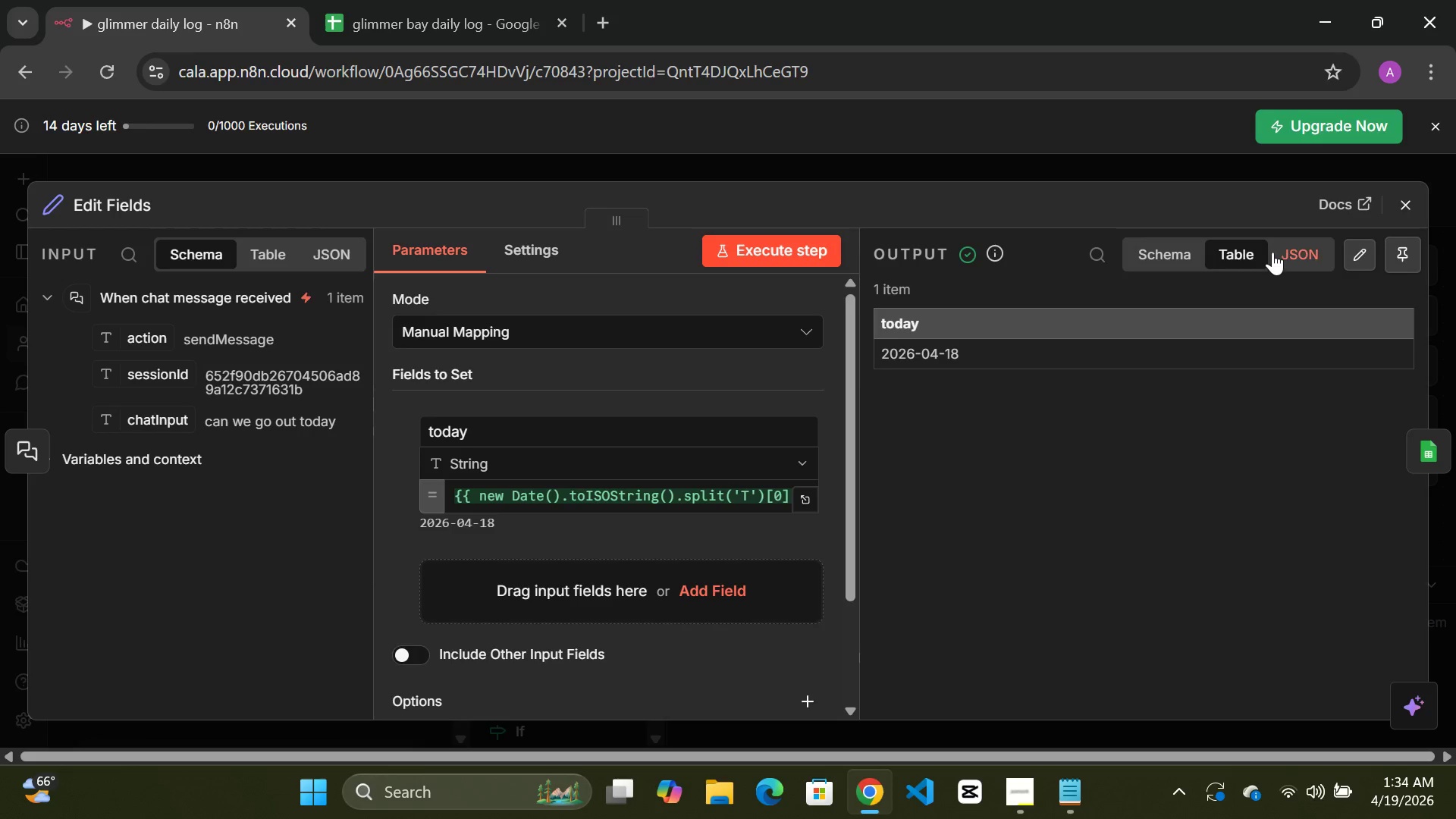 
left_click([1298, 253])
 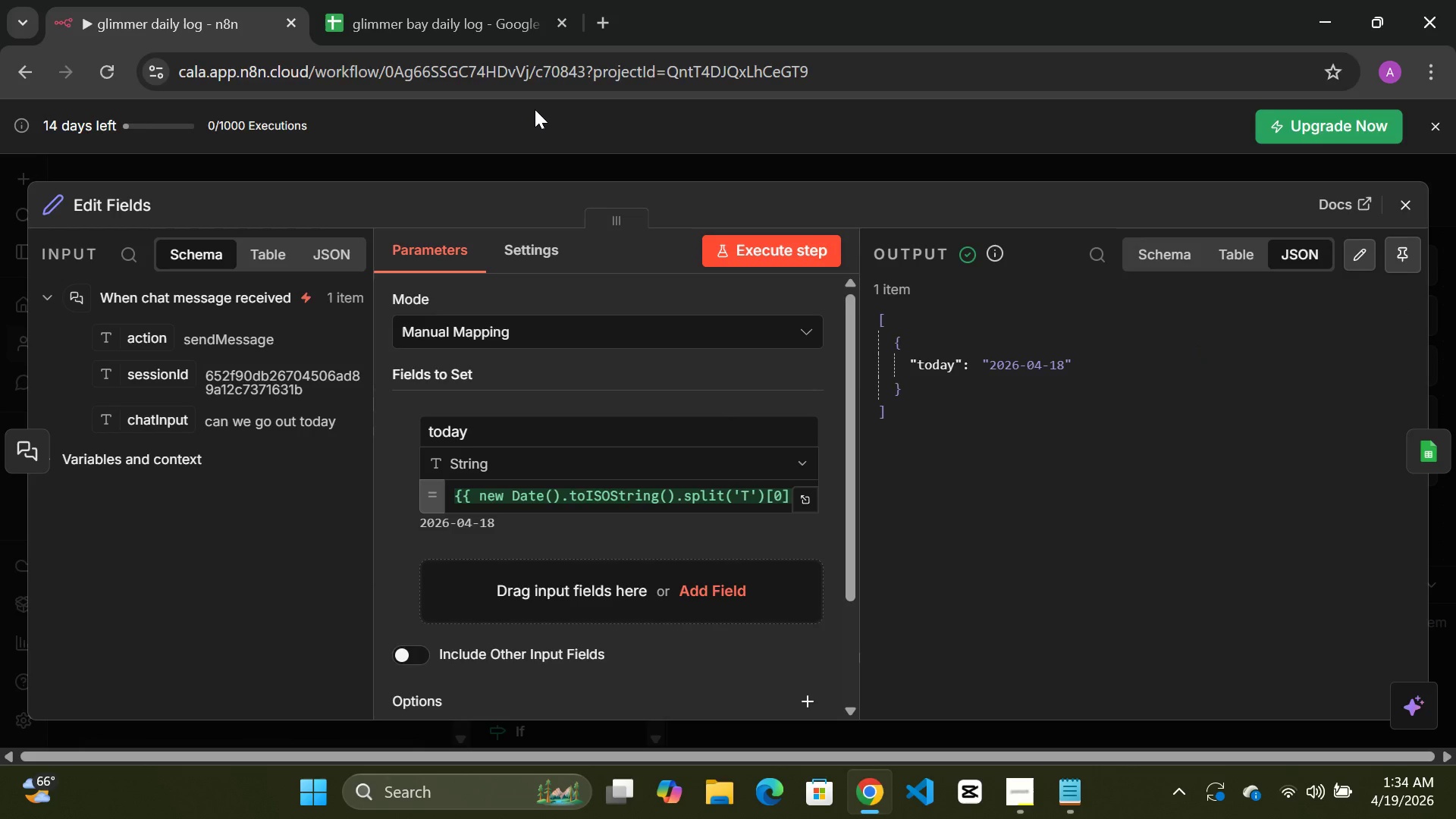 
left_click([598, 168])
 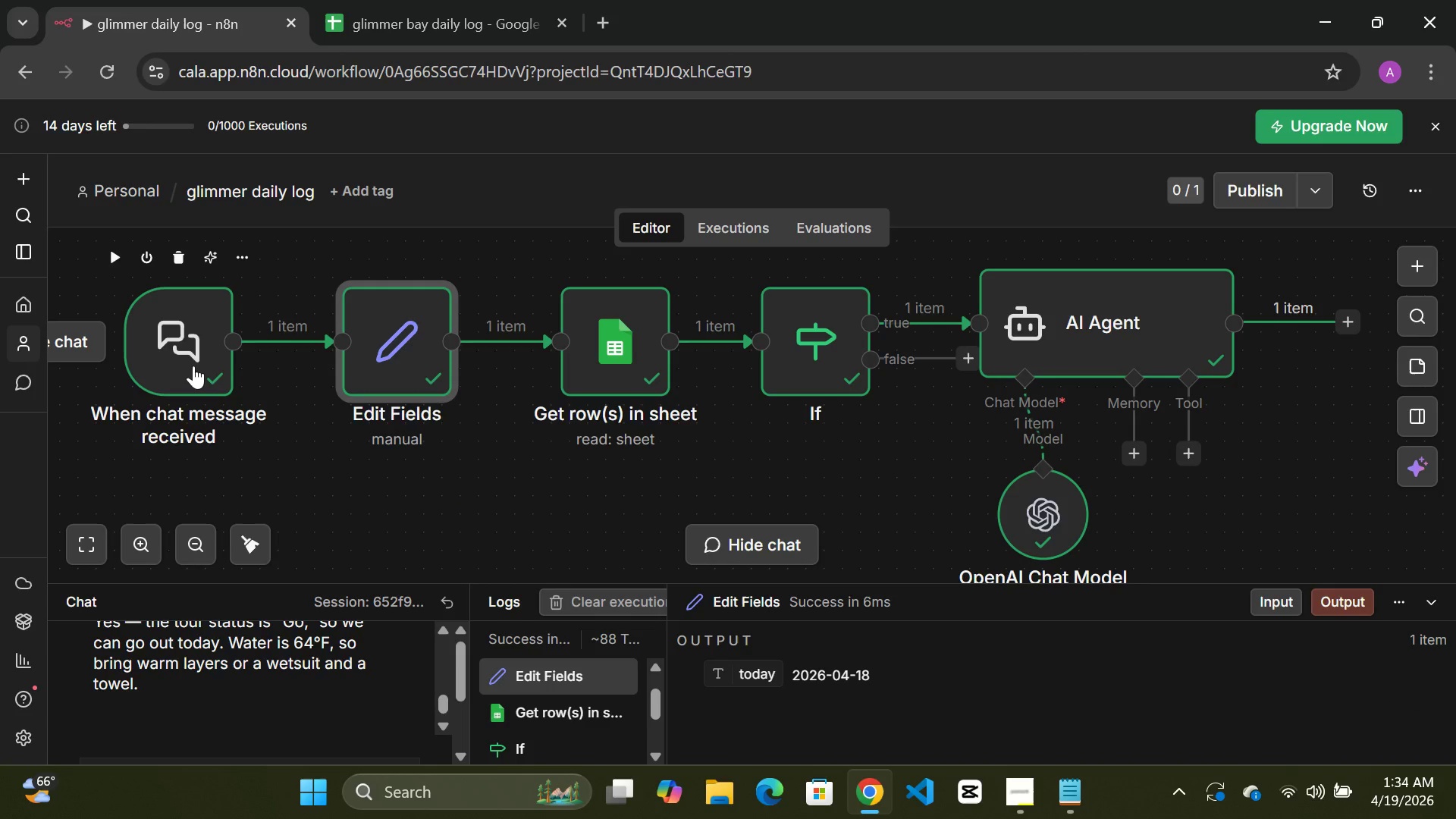 
double_click([193, 366])
 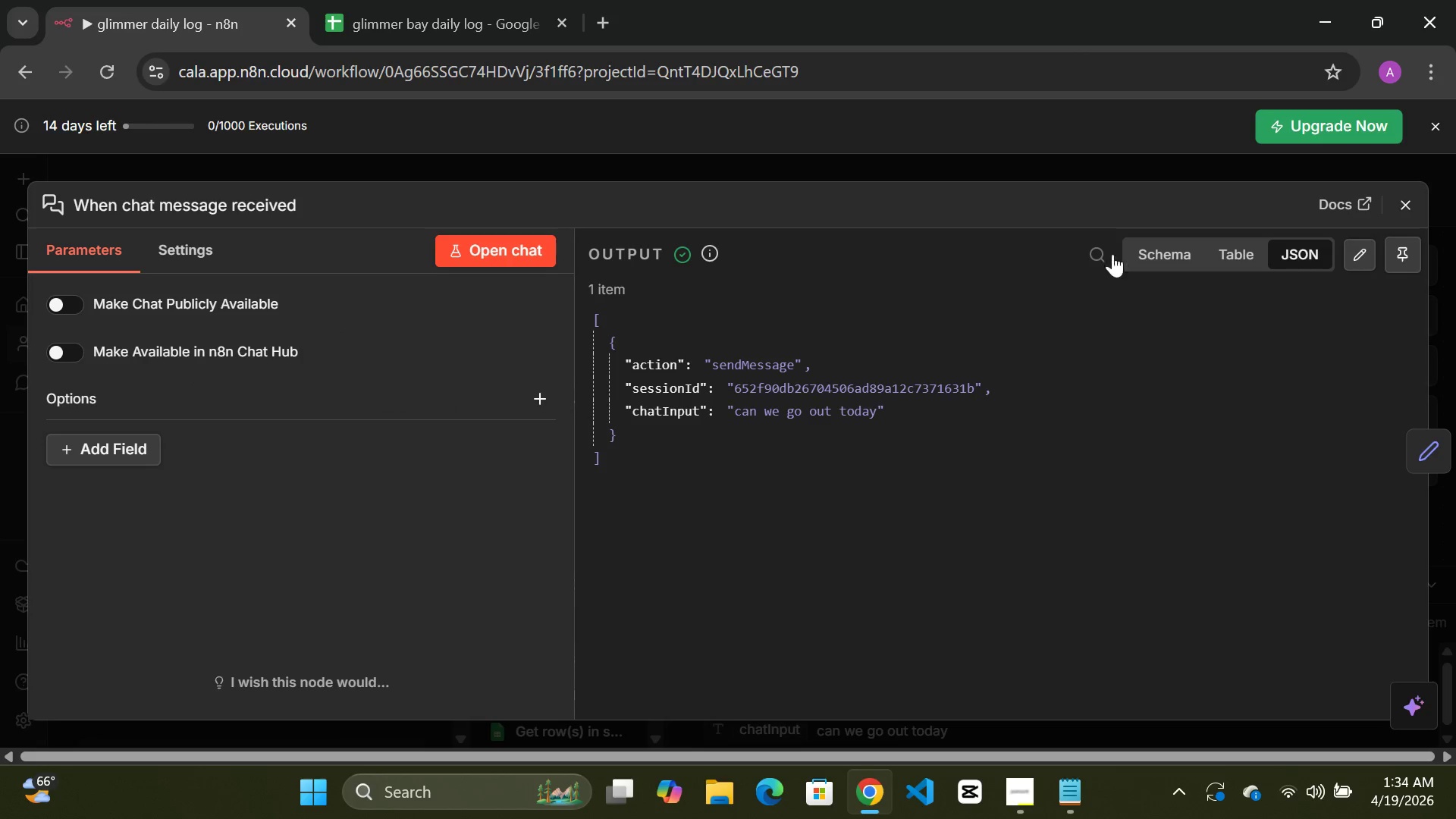 
left_click([1240, 257])
 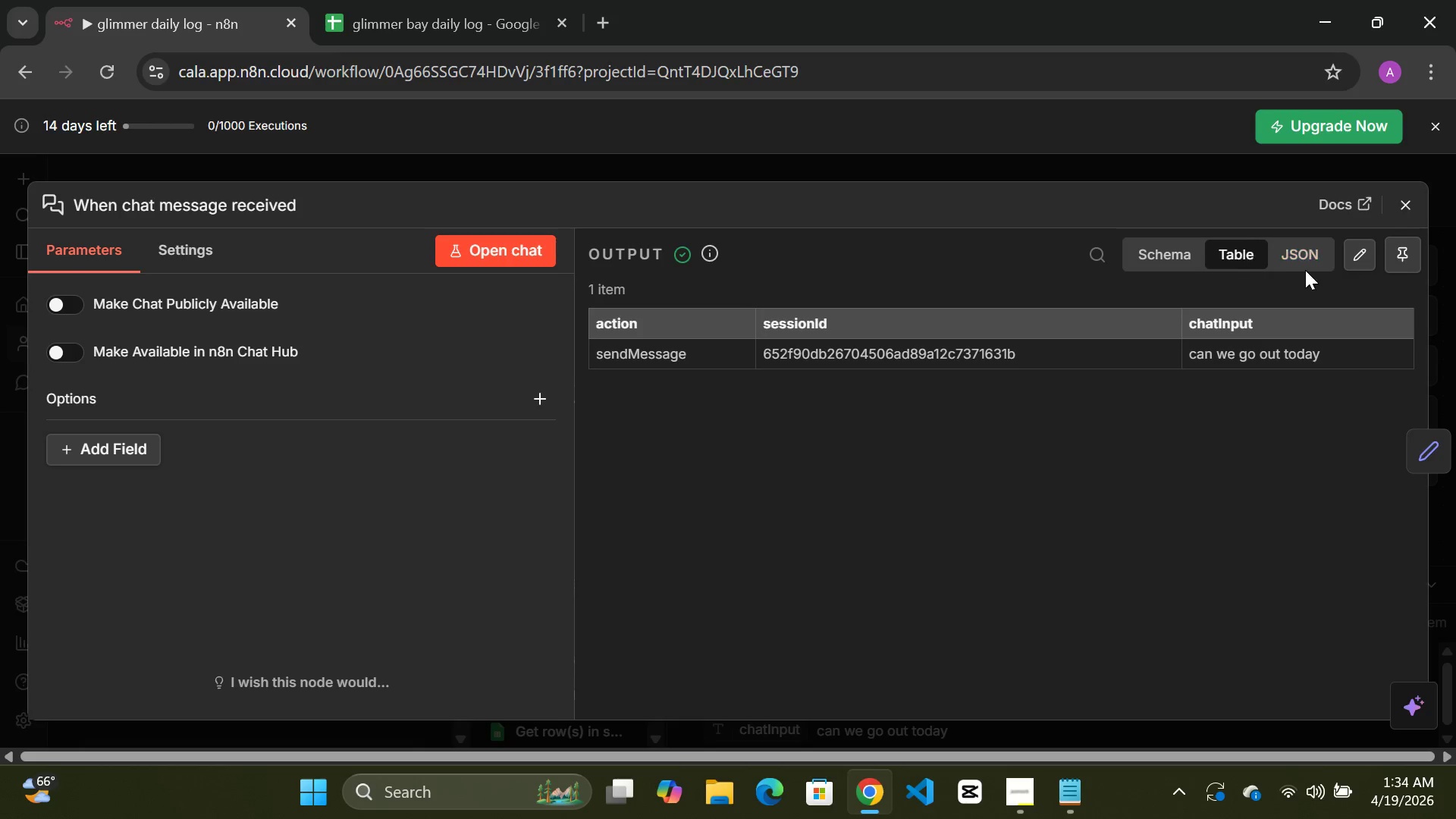 
left_click([1310, 265])
 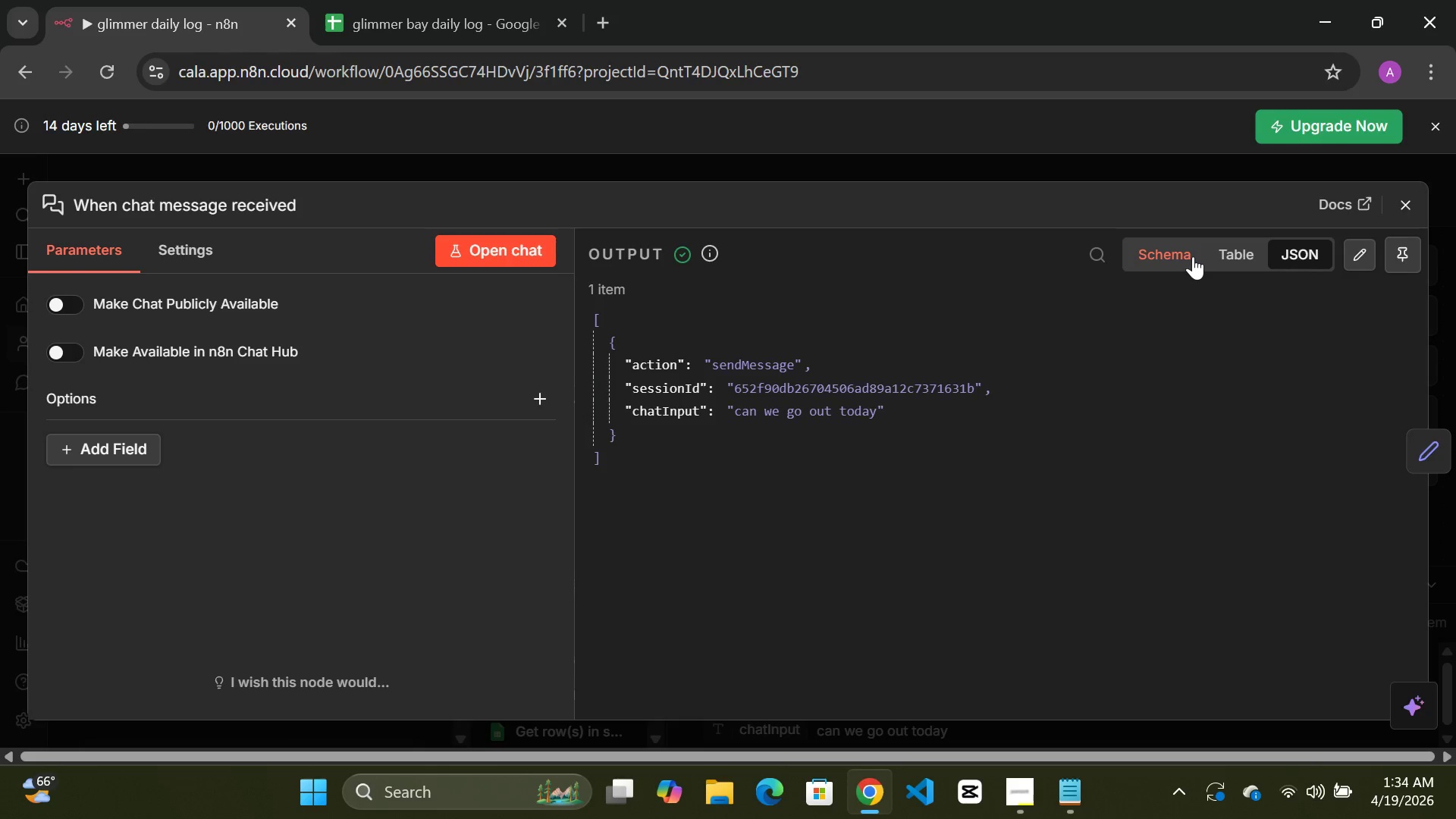 
left_click([1185, 256])
 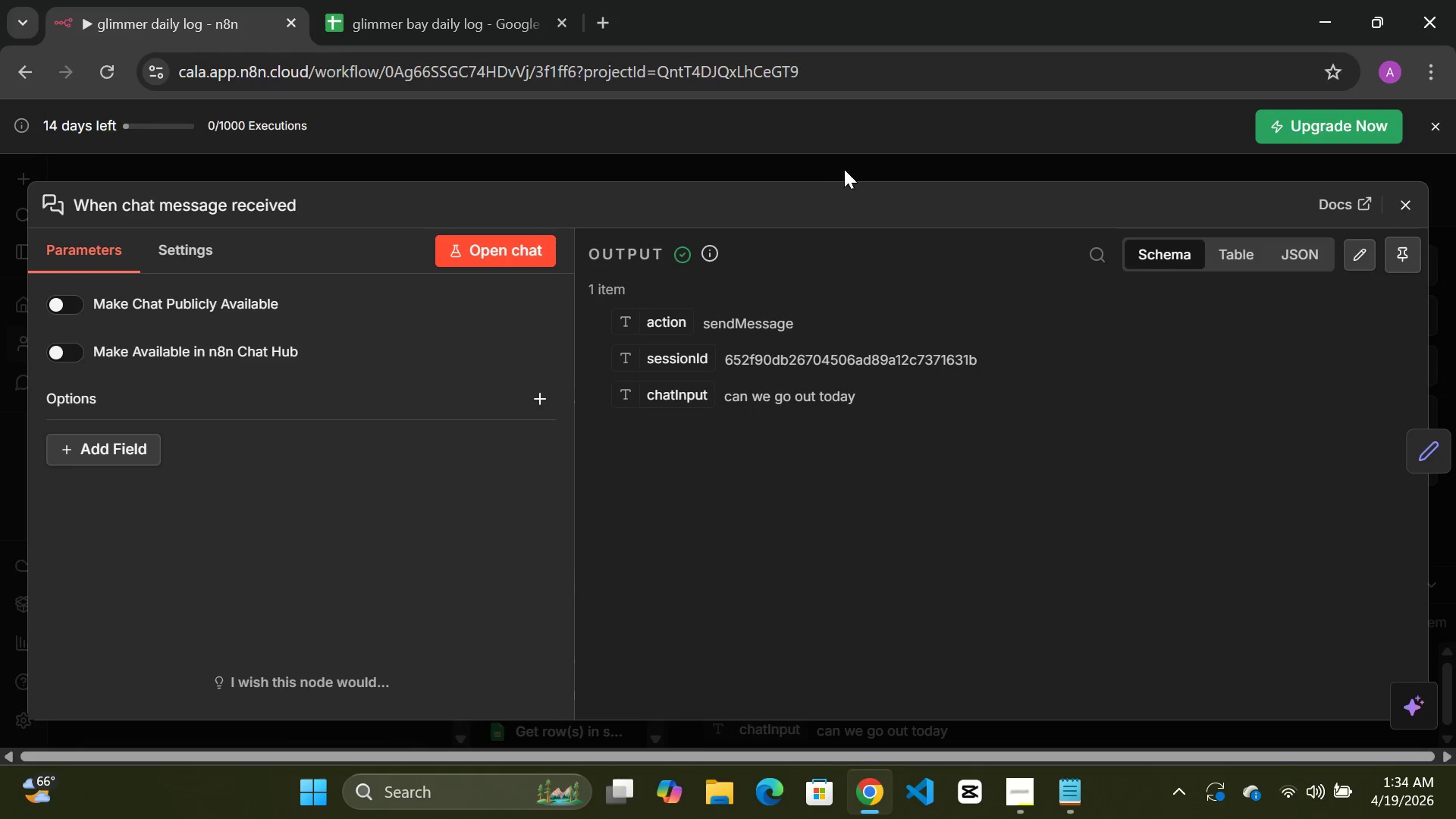 
left_click([831, 164])
 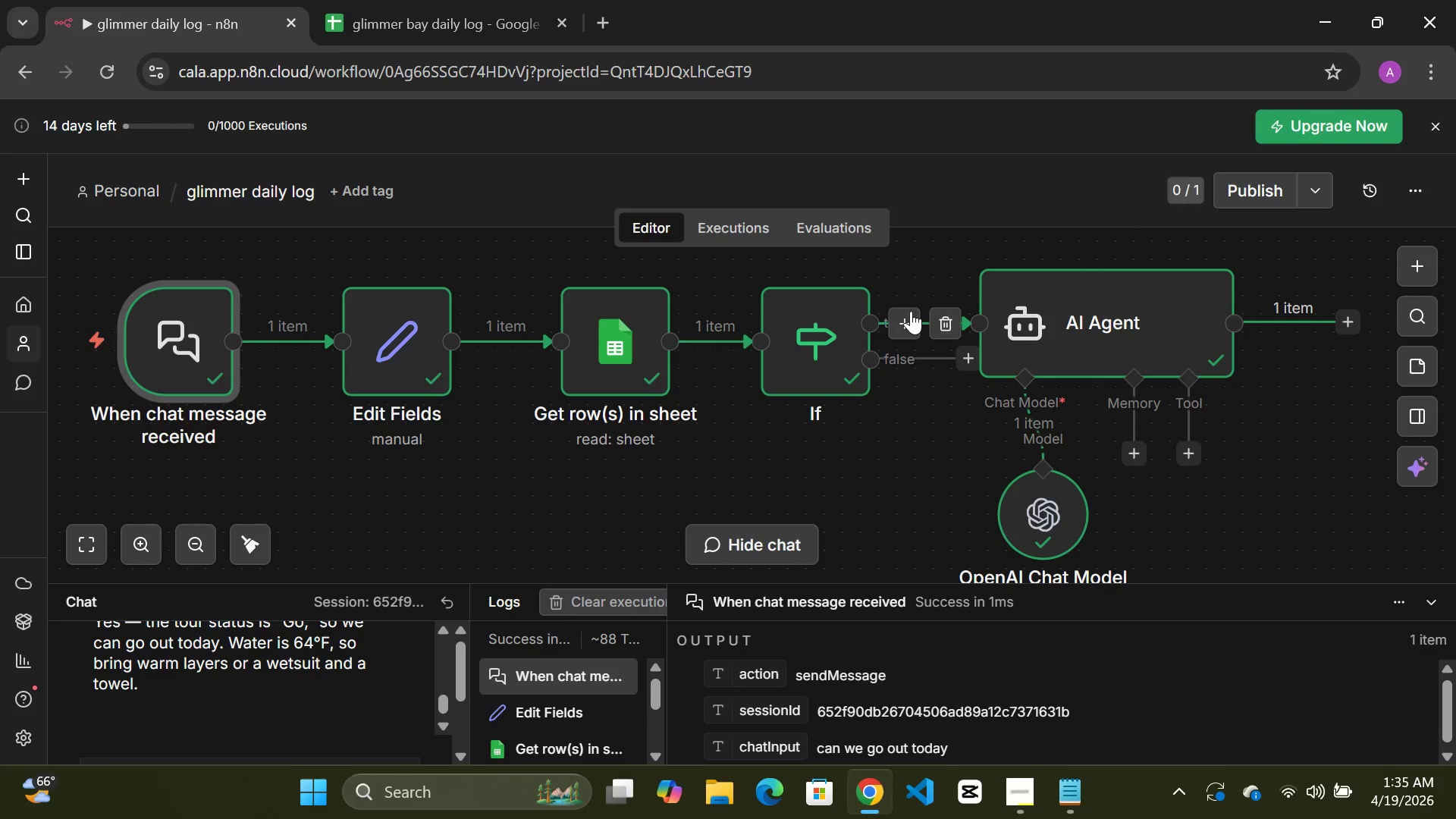 
wait(7.02)
 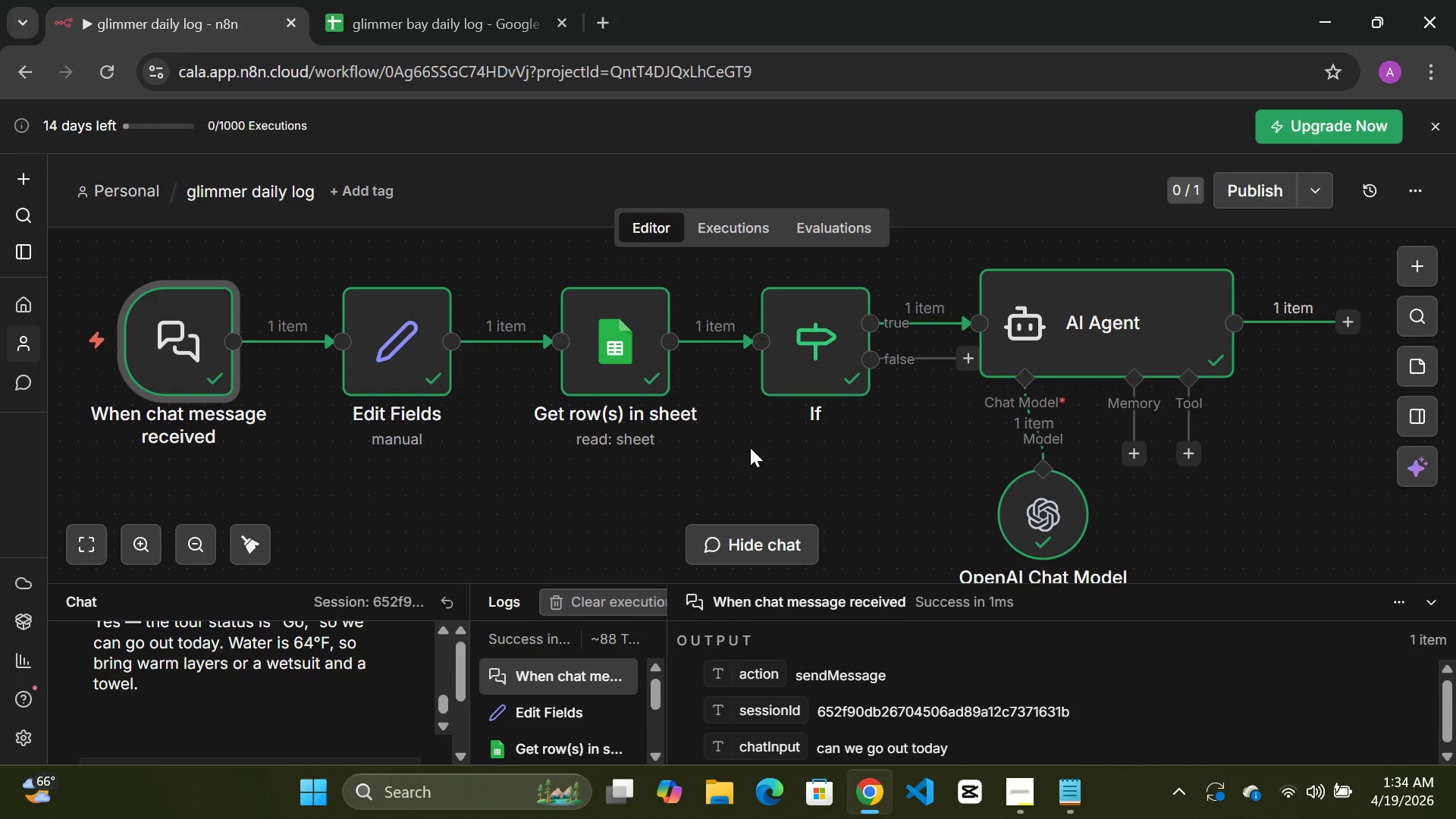 
left_click([1013, 796])